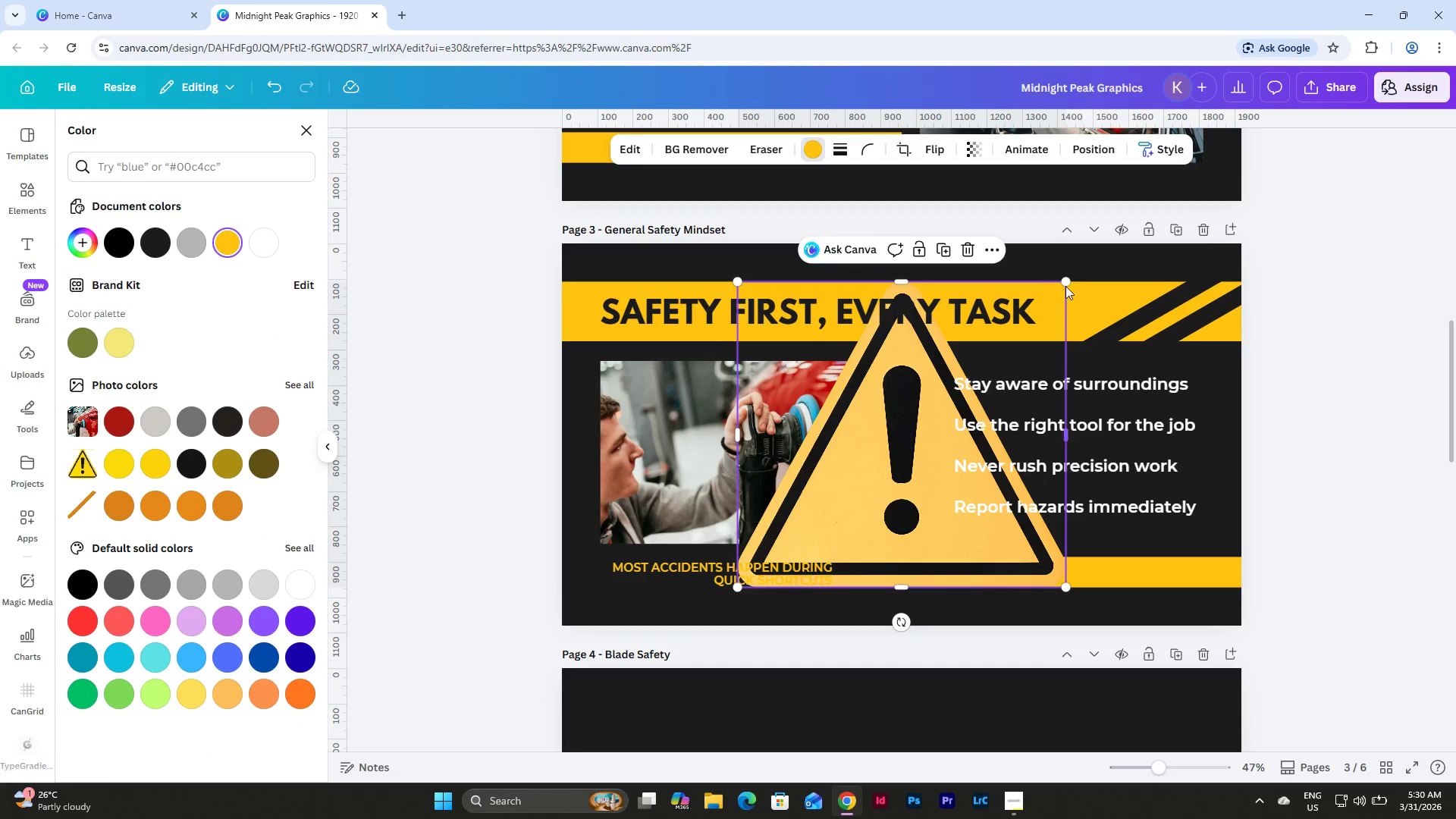 
left_click_drag(start_coordinate=[1066, 278], to_coordinate=[780, 485])
 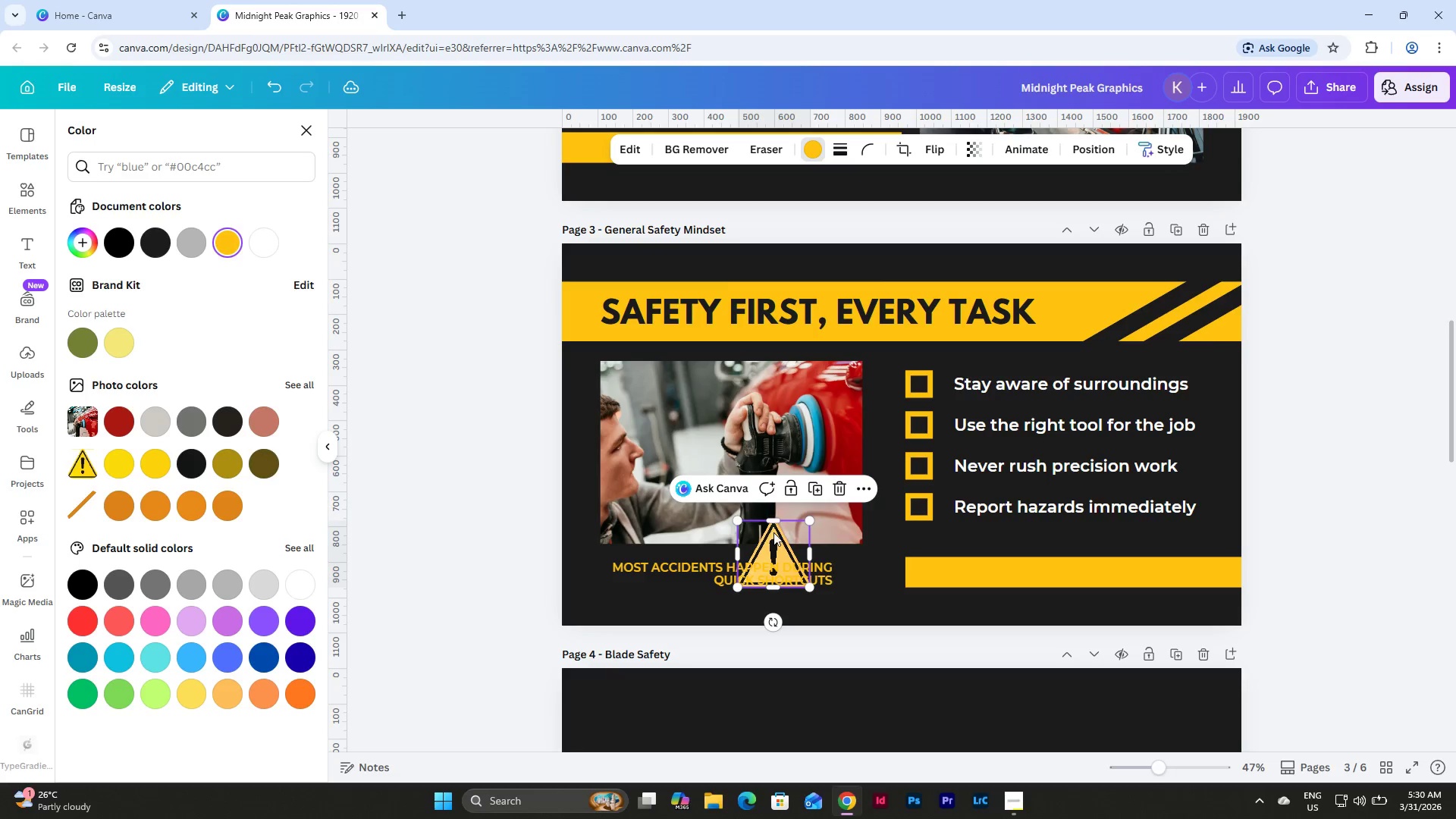 
left_click_drag(start_coordinate=[774, 534], to_coordinate=[877, 533])
 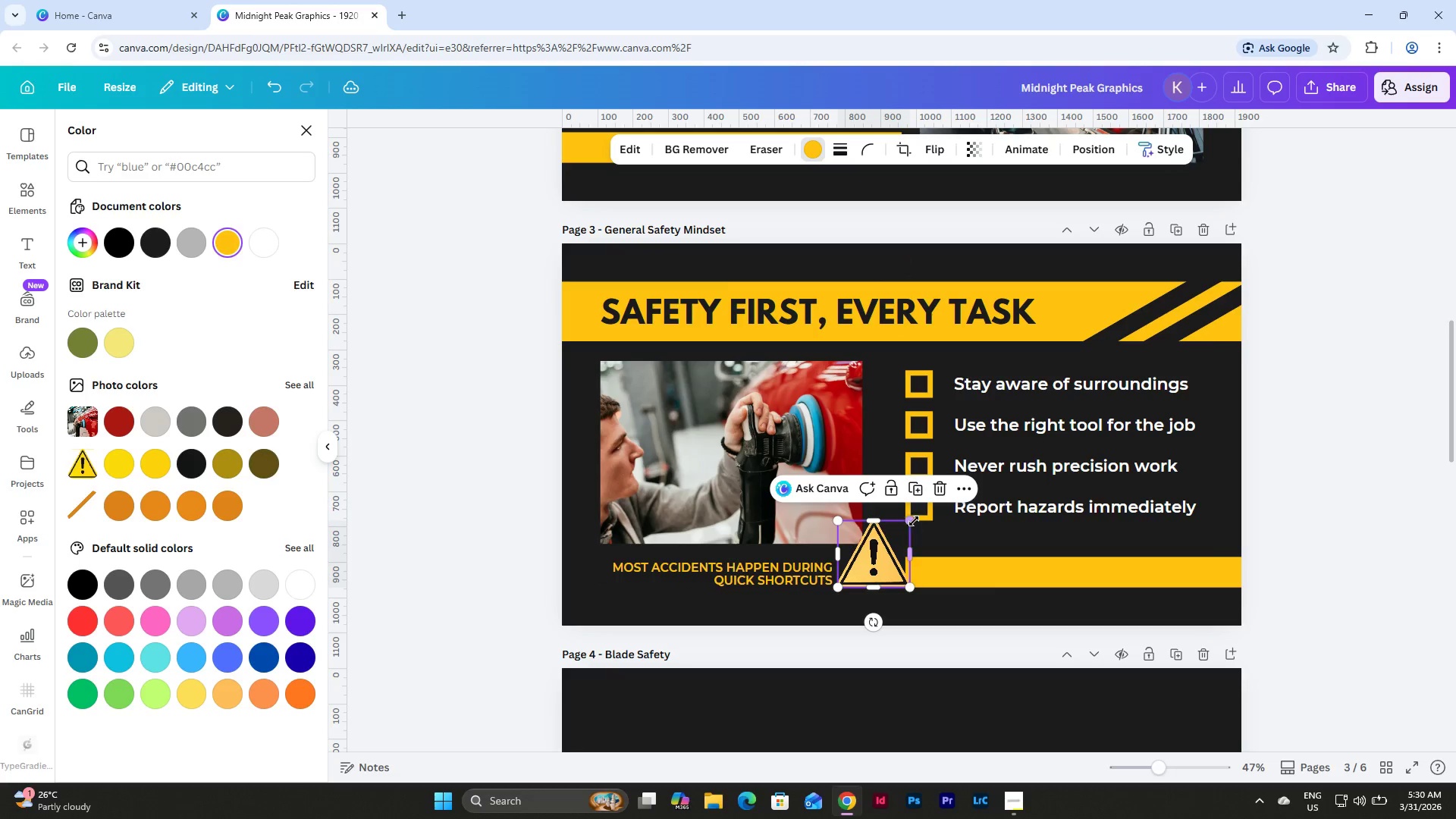 
left_click_drag(start_coordinate=[914, 521], to_coordinate=[870, 554])
 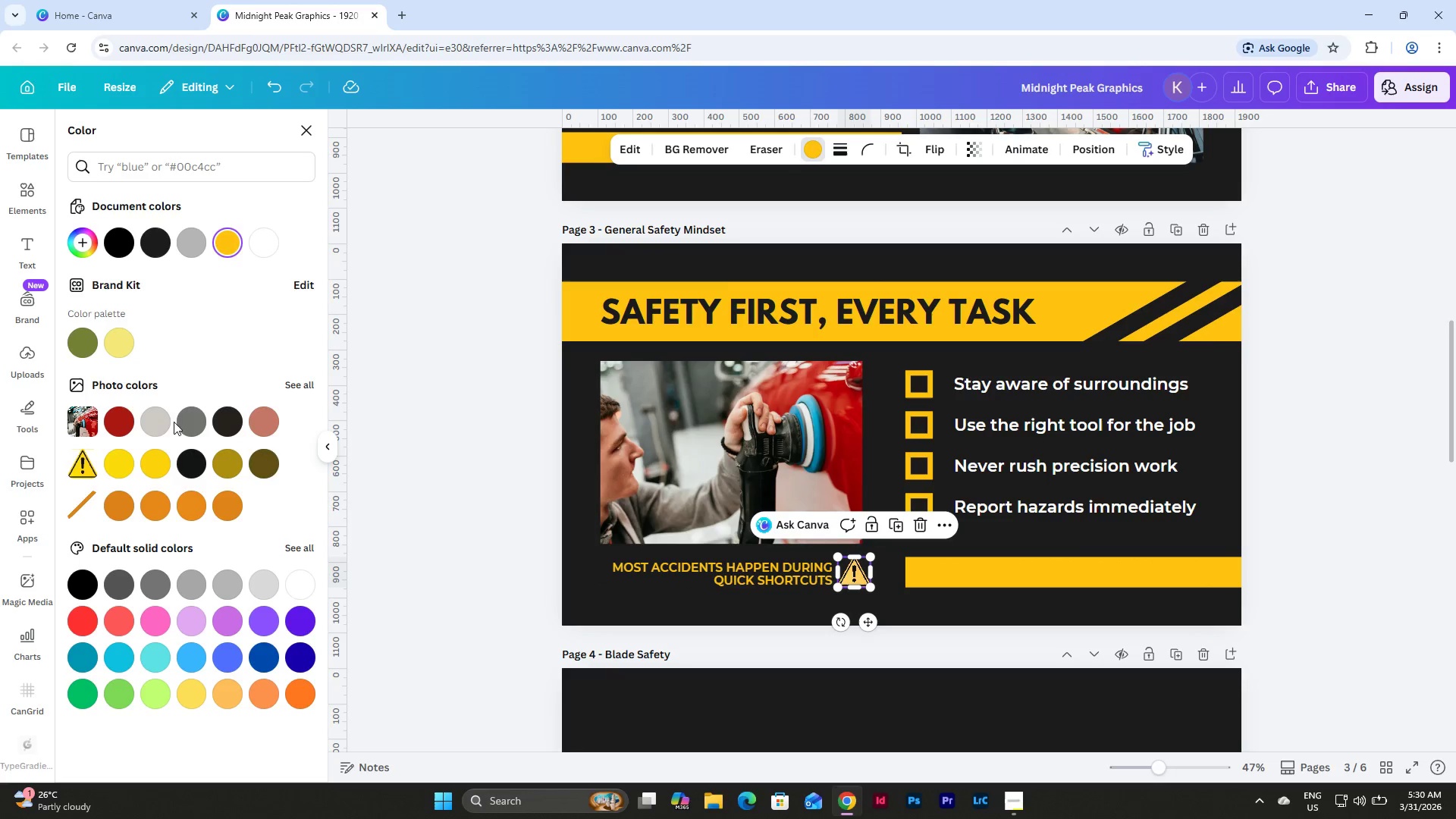 
left_click([128, 460])
 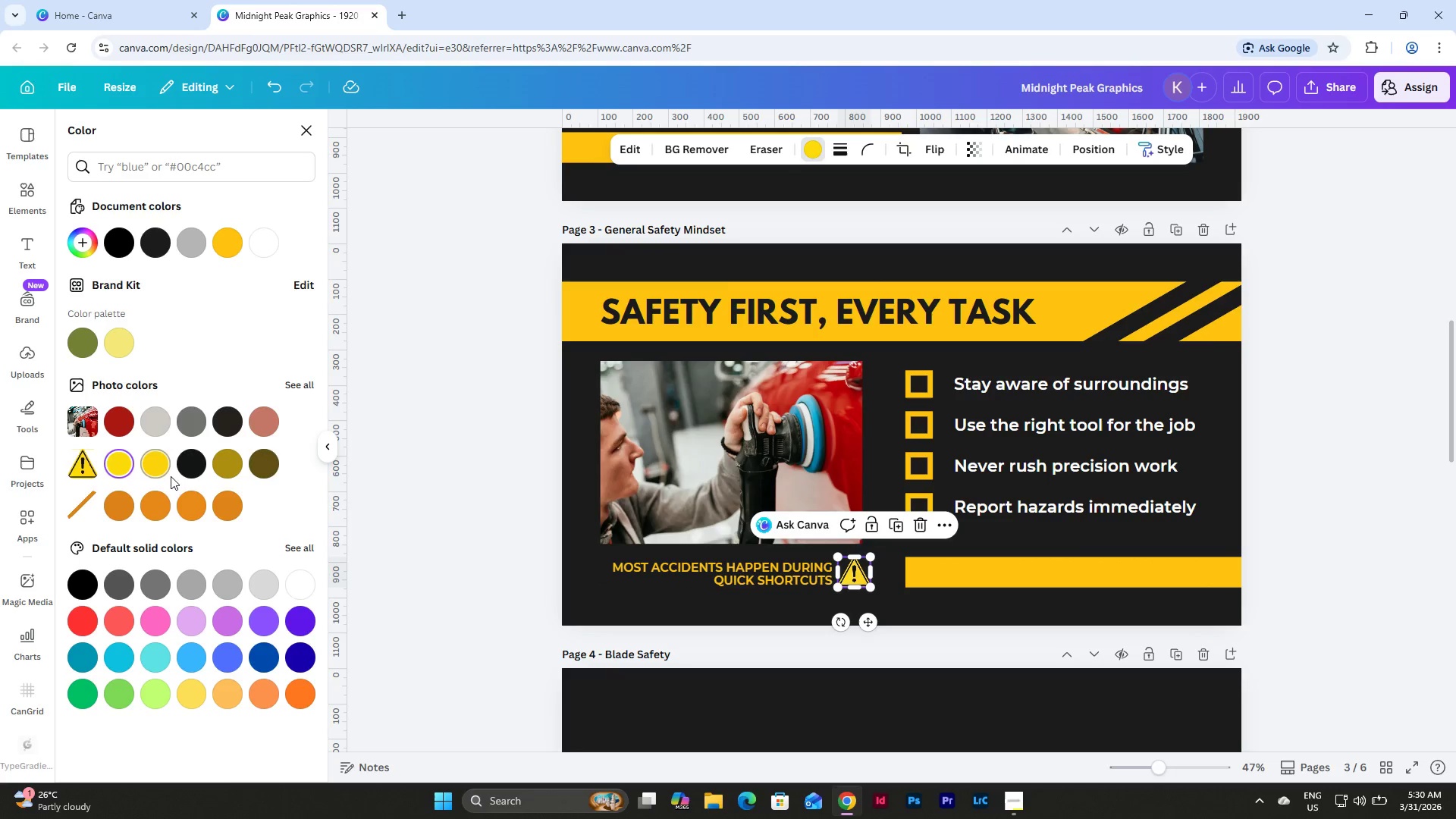 
left_click([156, 471])
 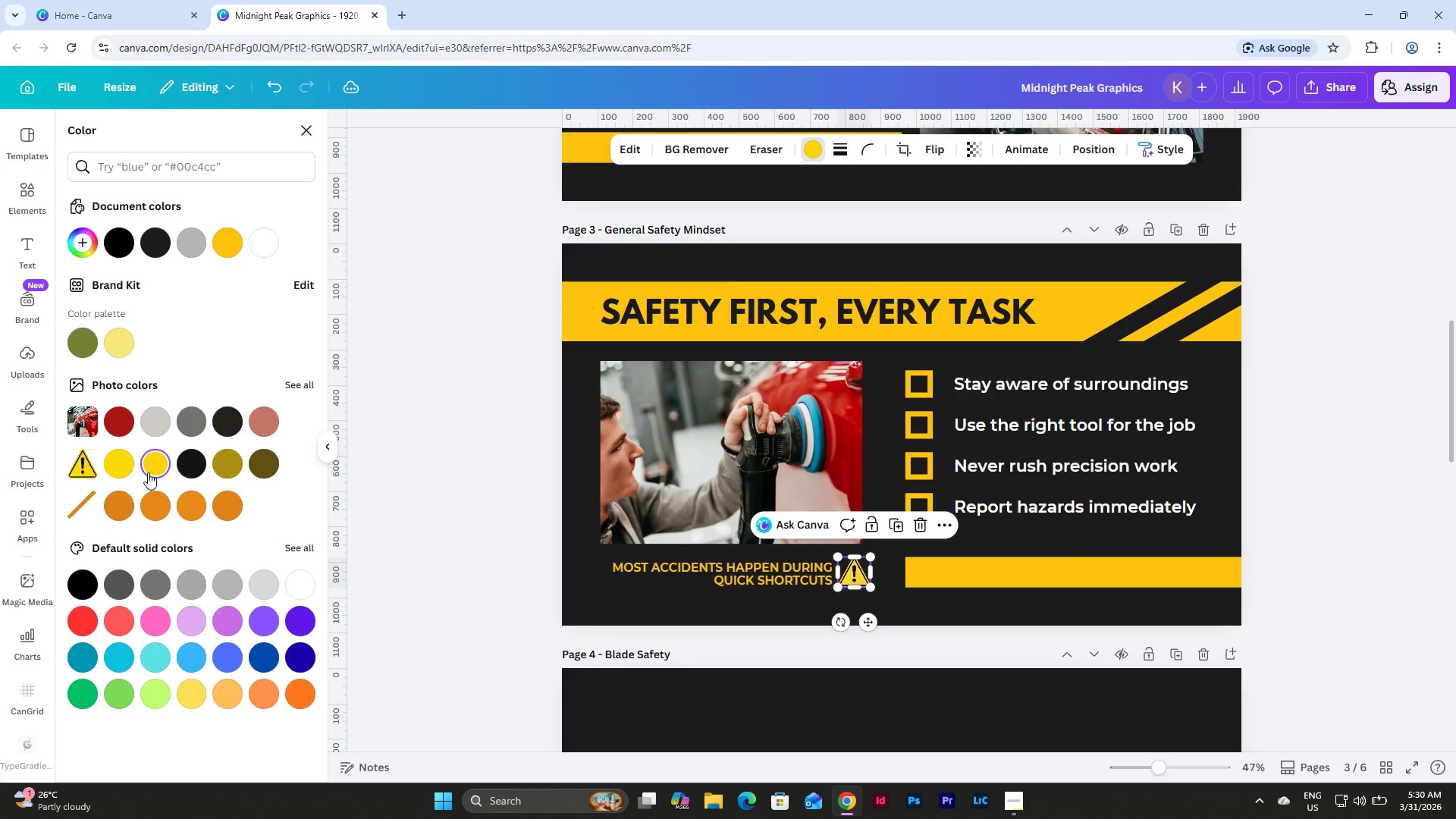 
left_click([137, 471])
 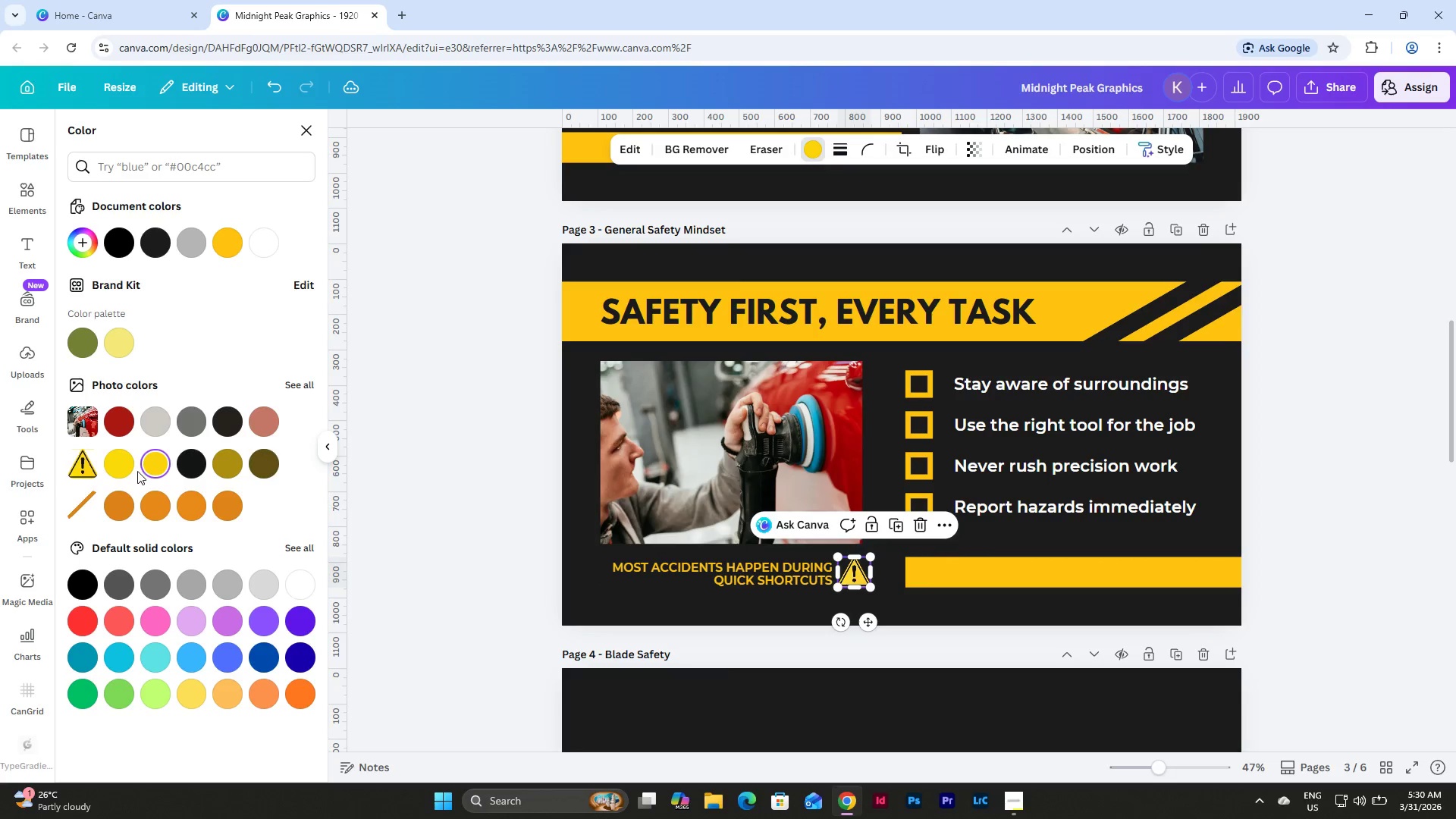 
left_click([127, 471])
 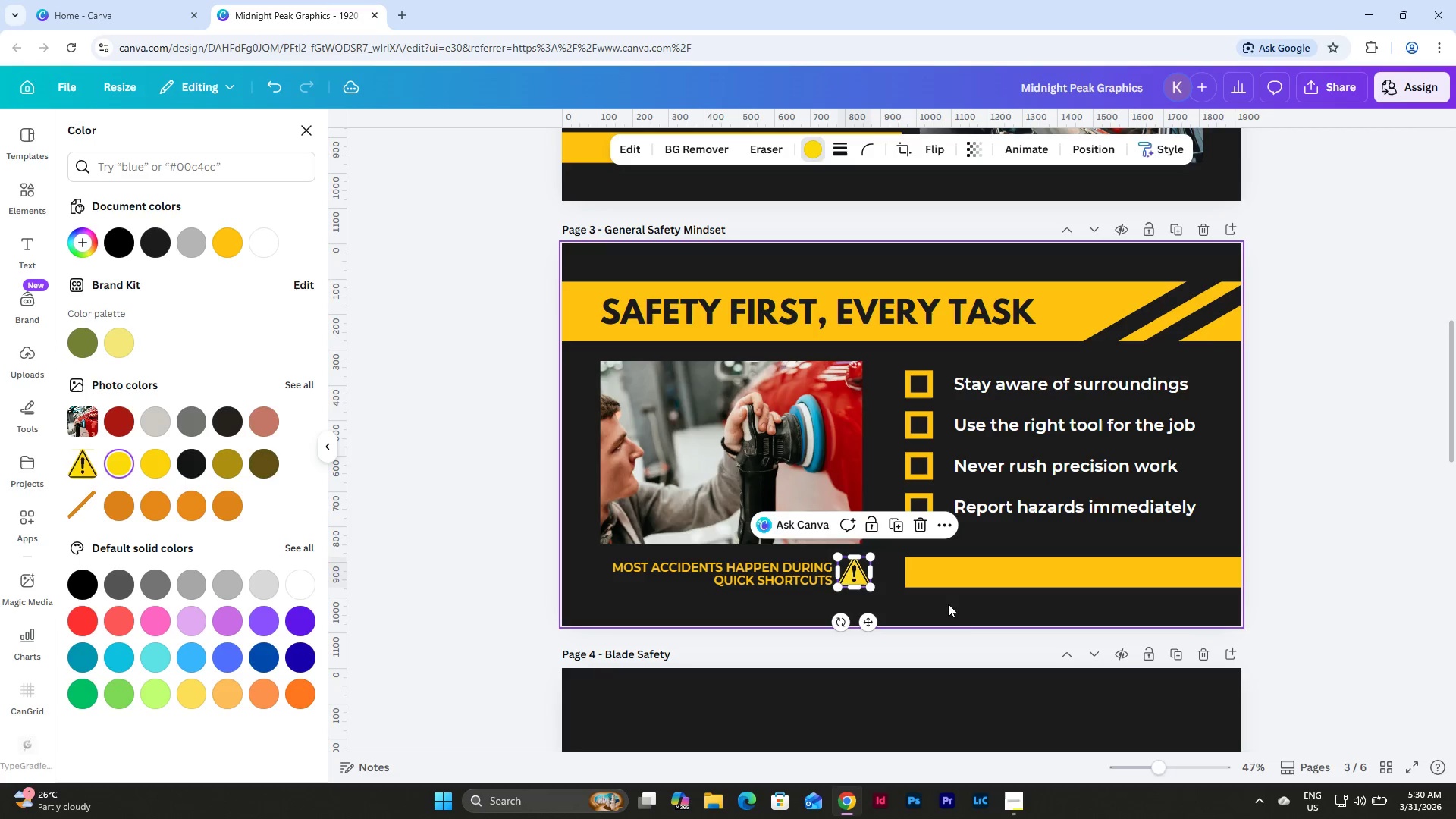 
left_click([956, 607])
 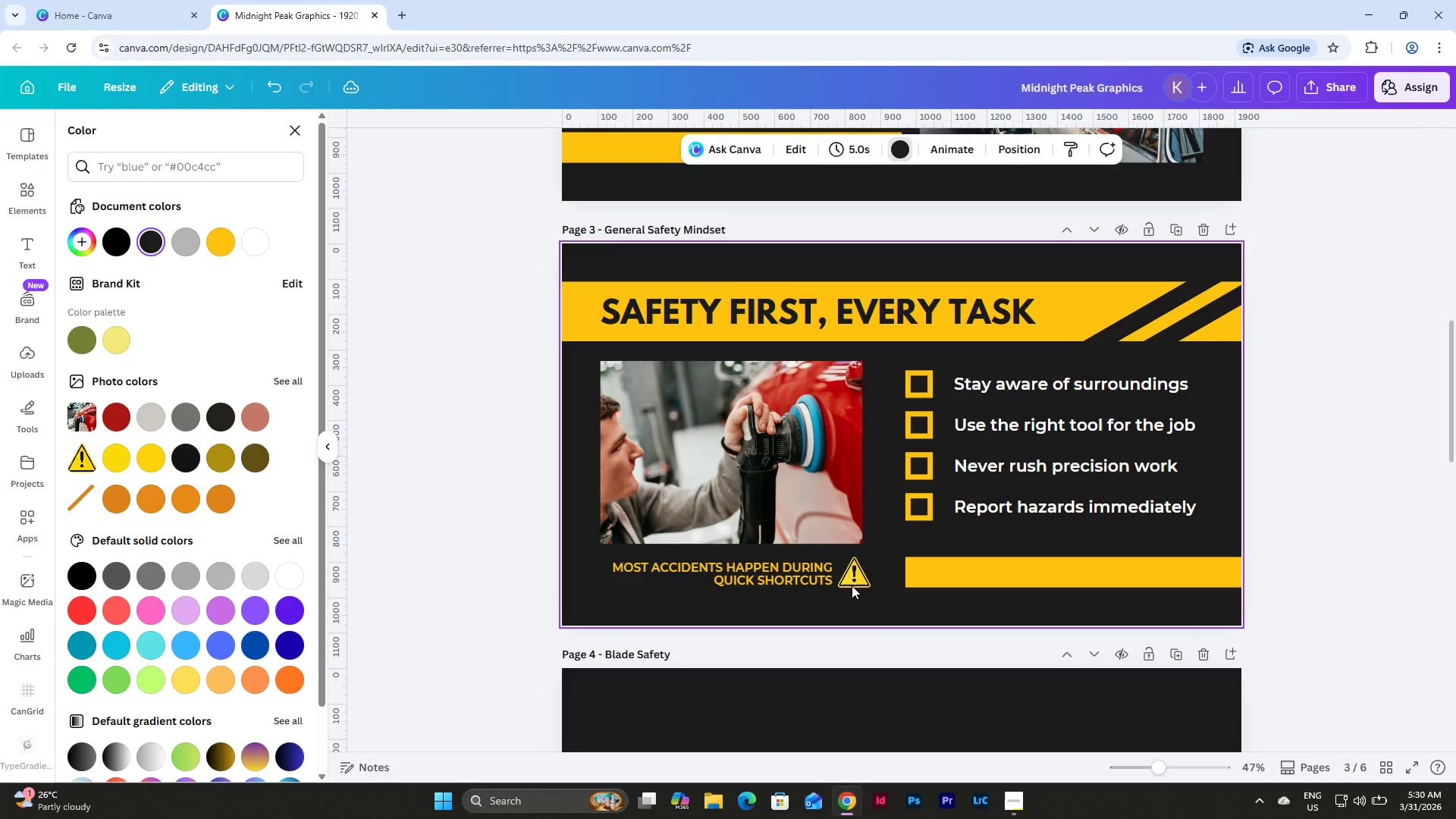 
left_click([852, 578])
 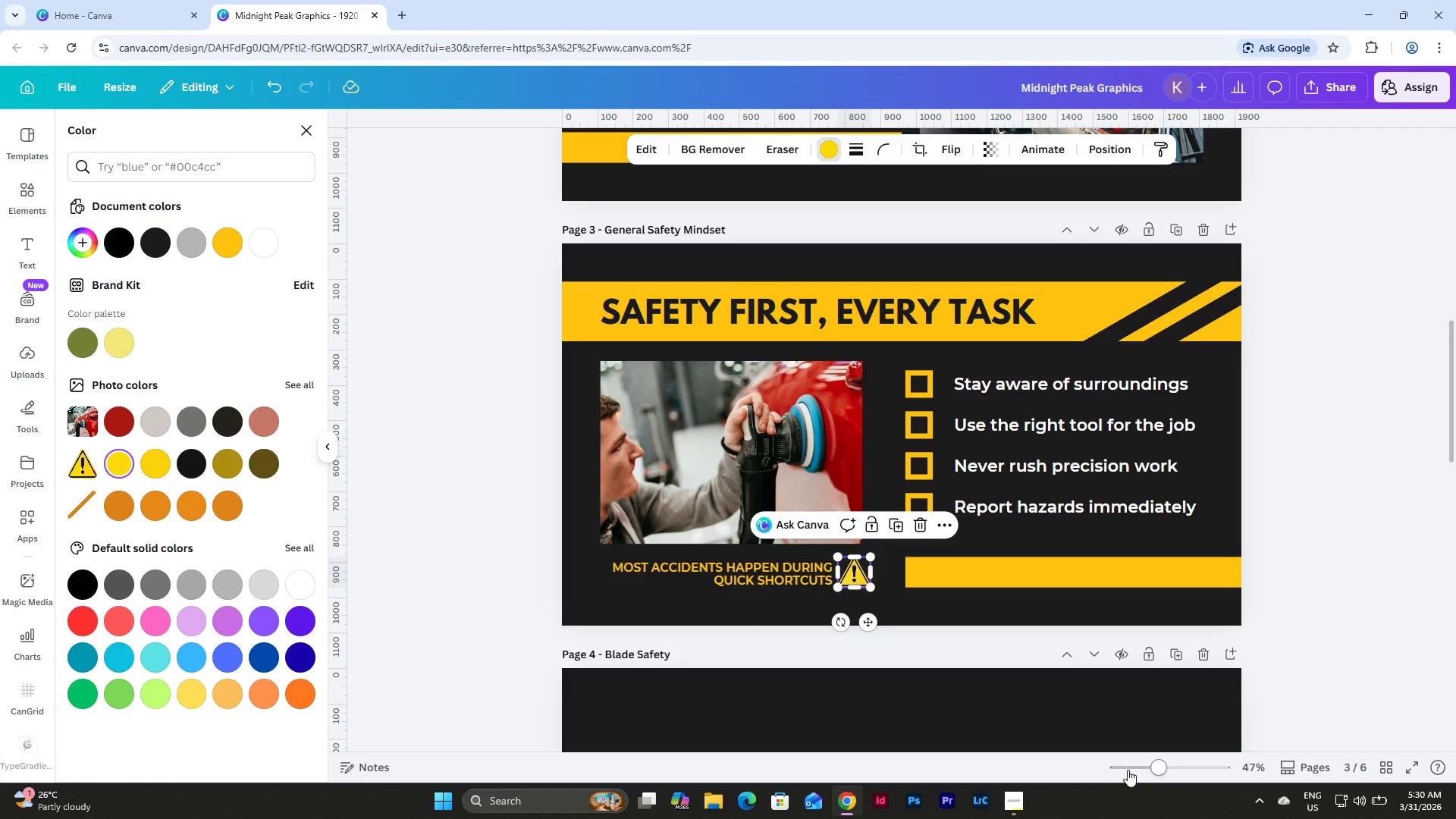 
left_click_drag(start_coordinate=[1155, 767], to_coordinate=[1165, 762])
 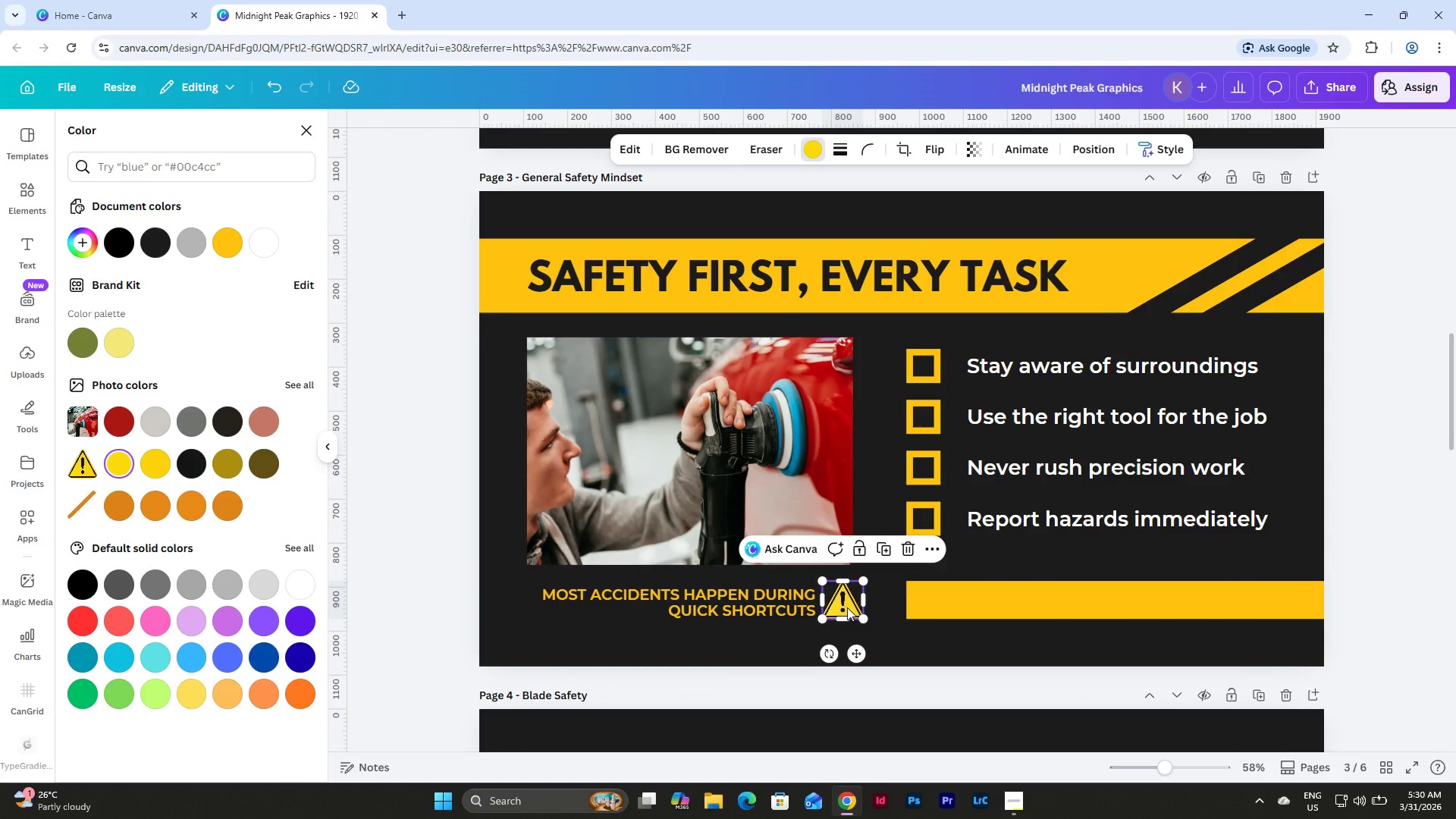 
left_click_drag(start_coordinate=[847, 607], to_coordinate=[853, 608])
 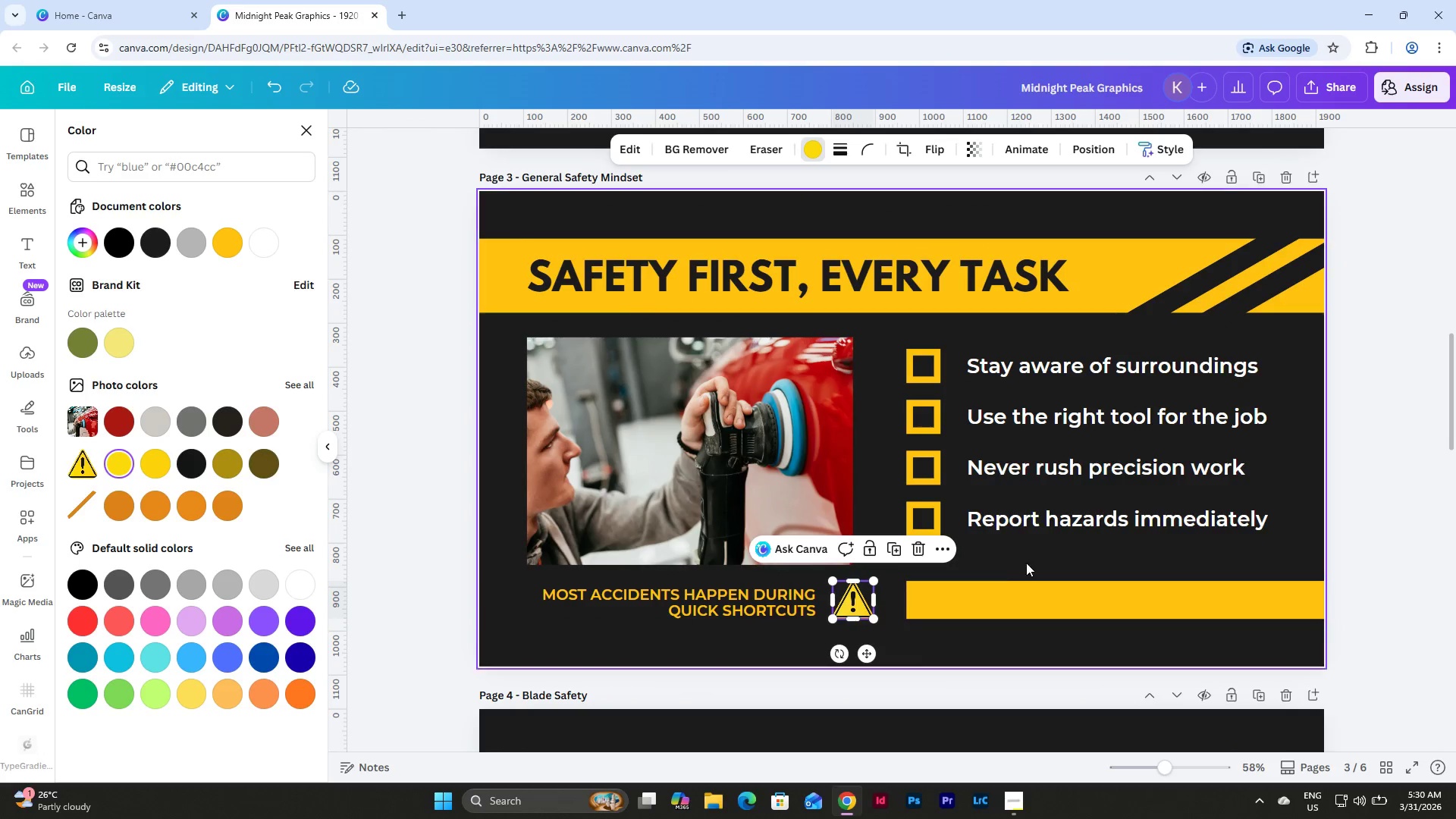 
left_click([1028, 558])
 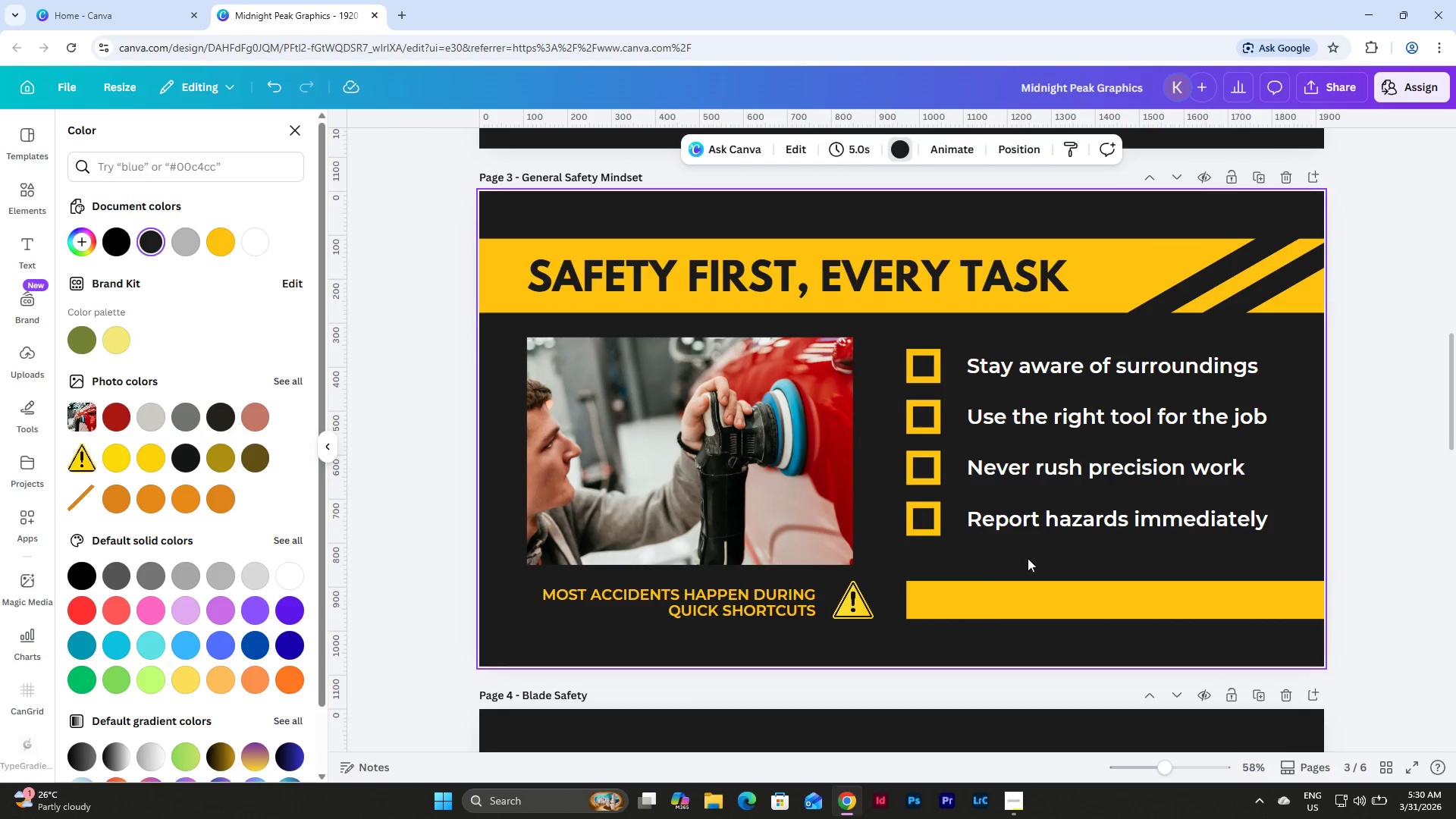 
scroll: coordinate [1028, 558], scroll_direction: down, amount: 1.0
 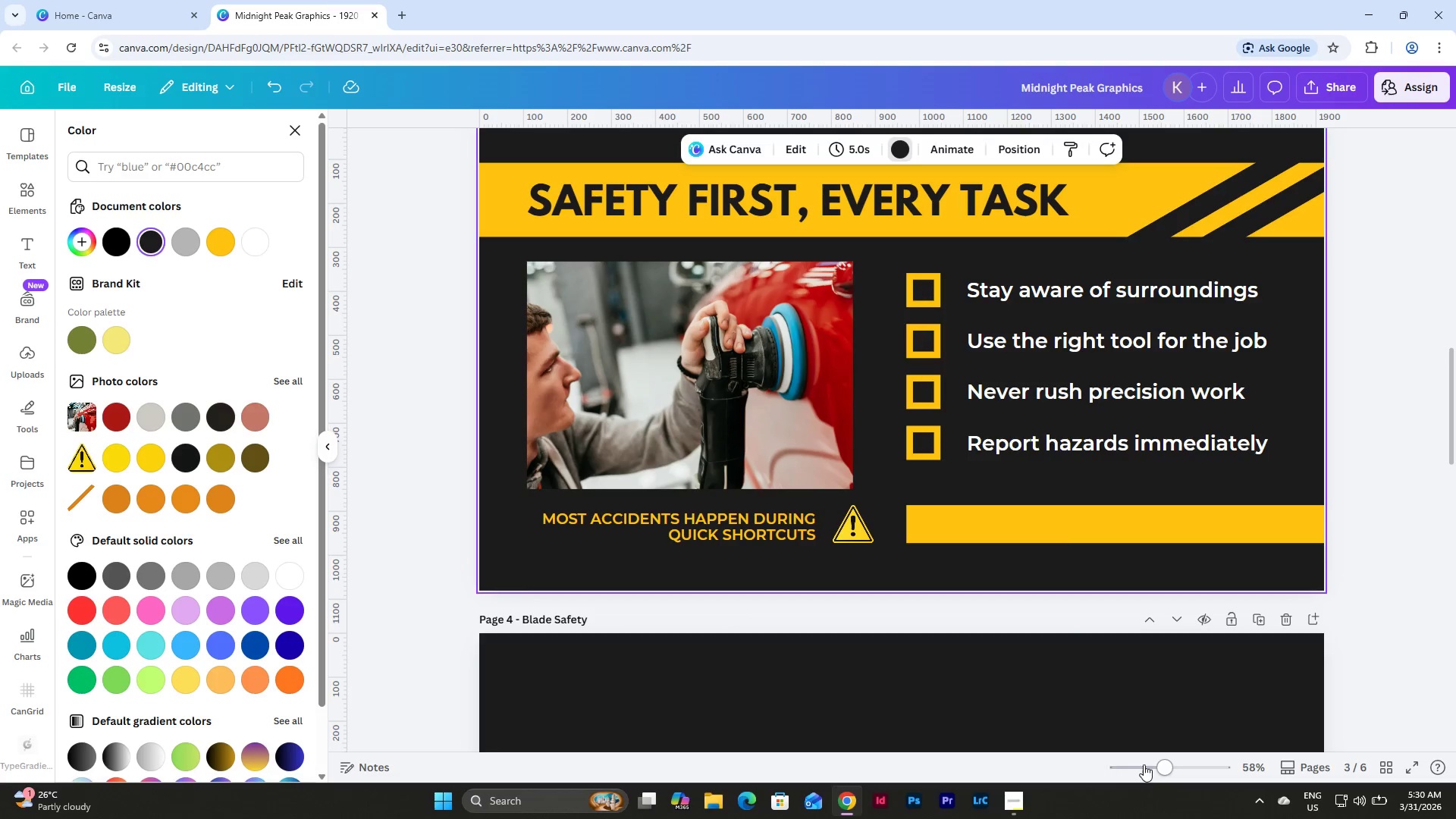 
left_click_drag(start_coordinate=[1152, 763], to_coordinate=[1156, 761])
 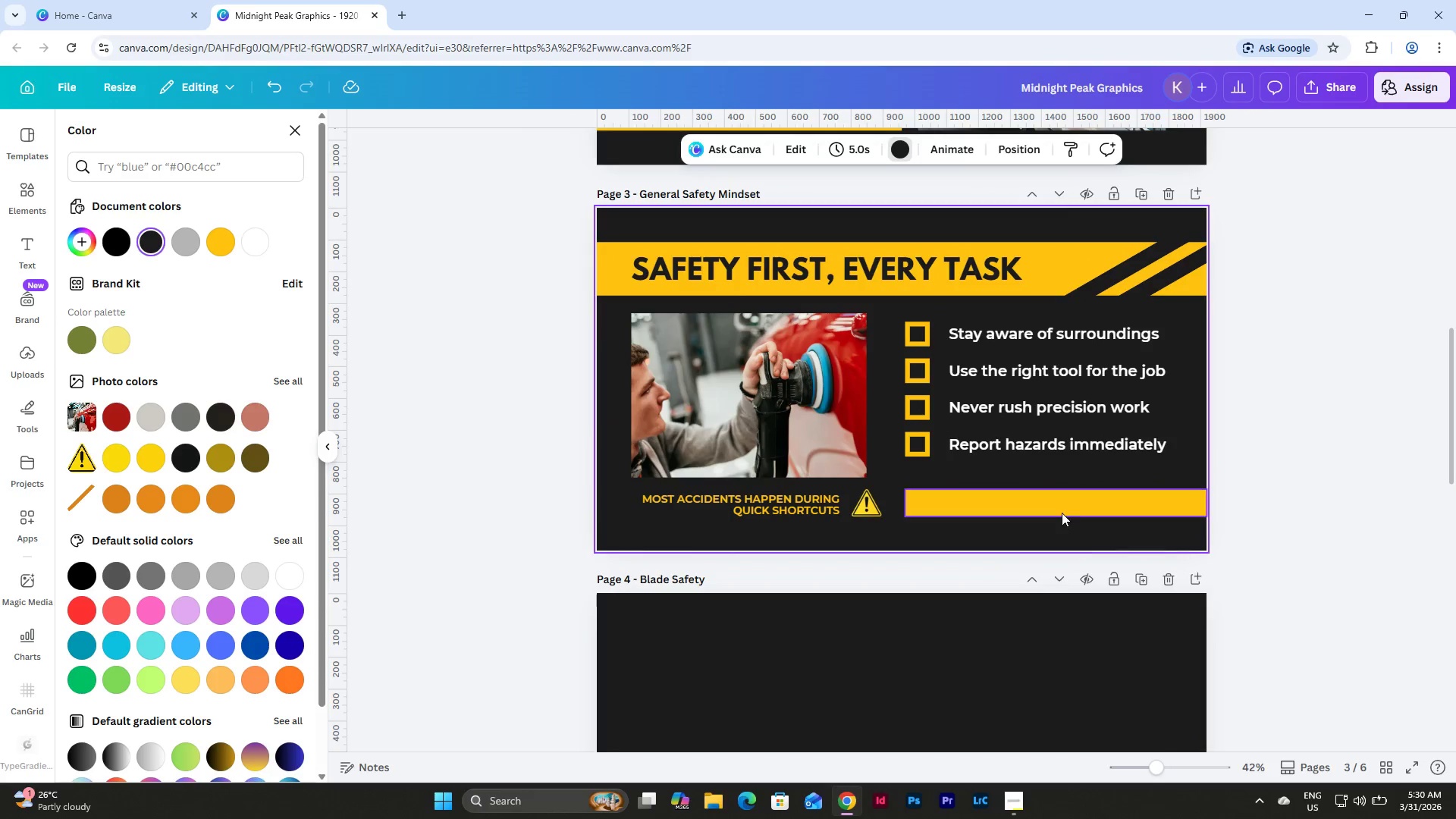 
left_click([1060, 510])
 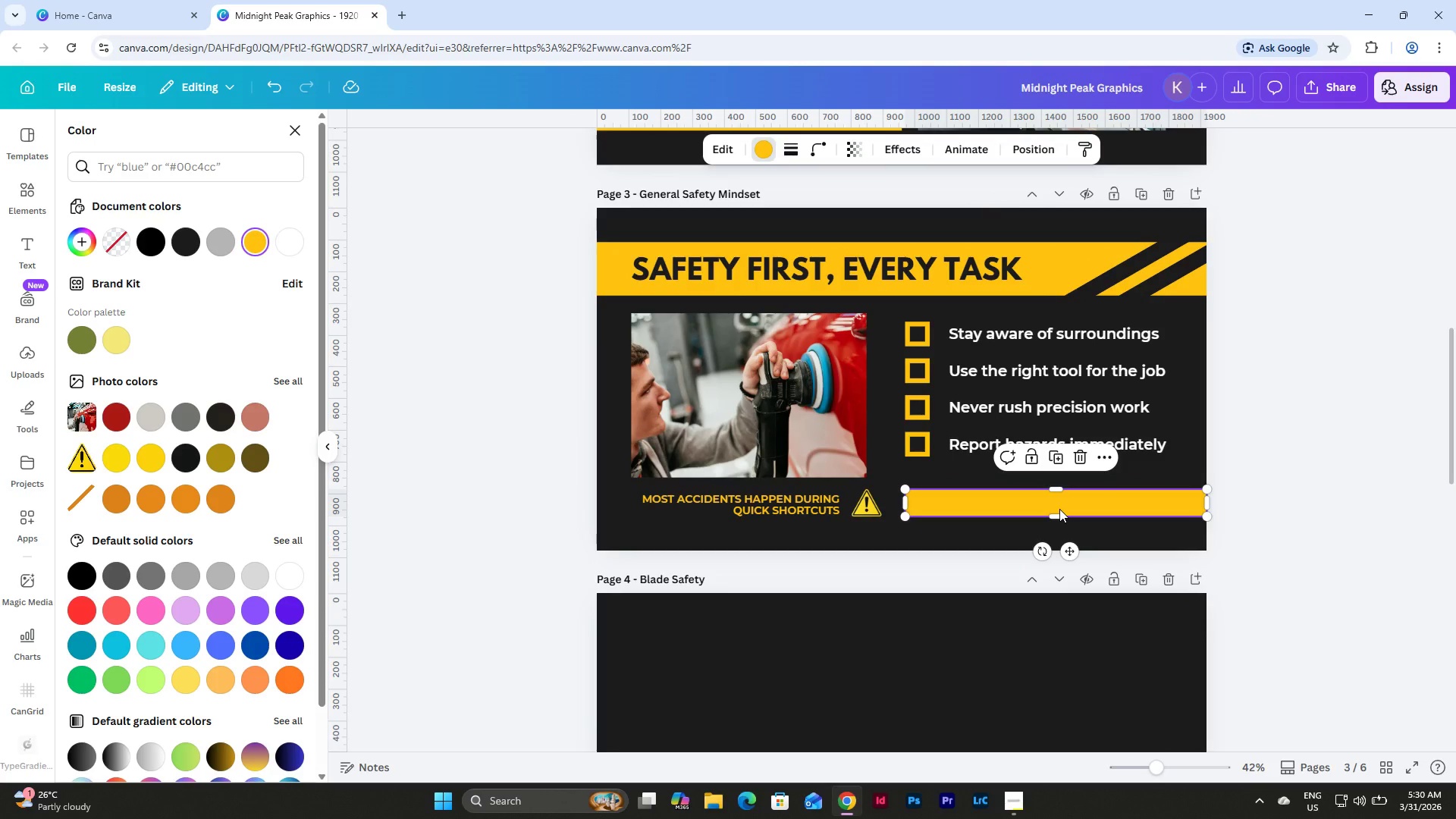 
key(Backspace)
 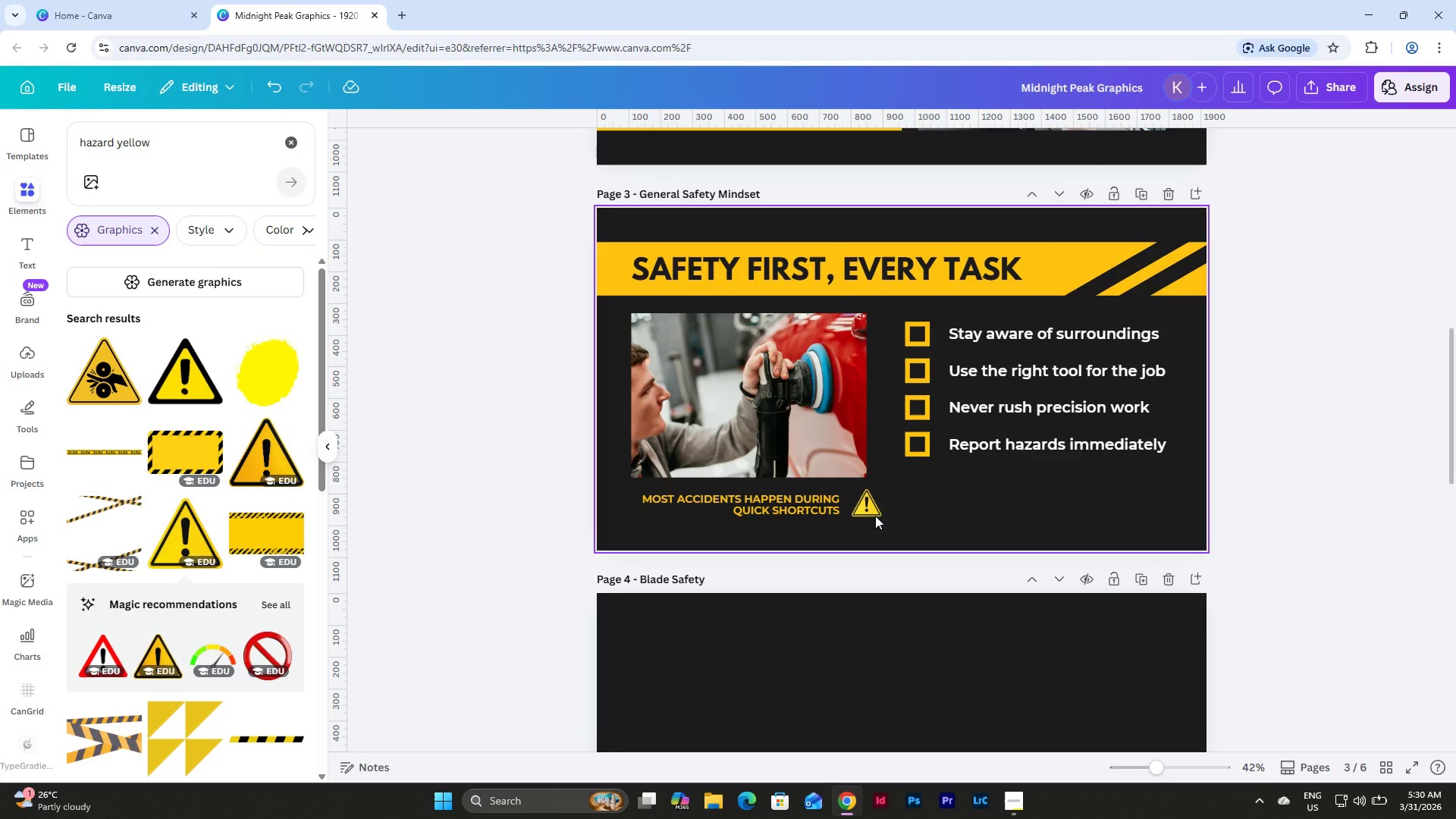 
left_click_drag(start_coordinate=[863, 504], to_coordinate=[912, 504])
 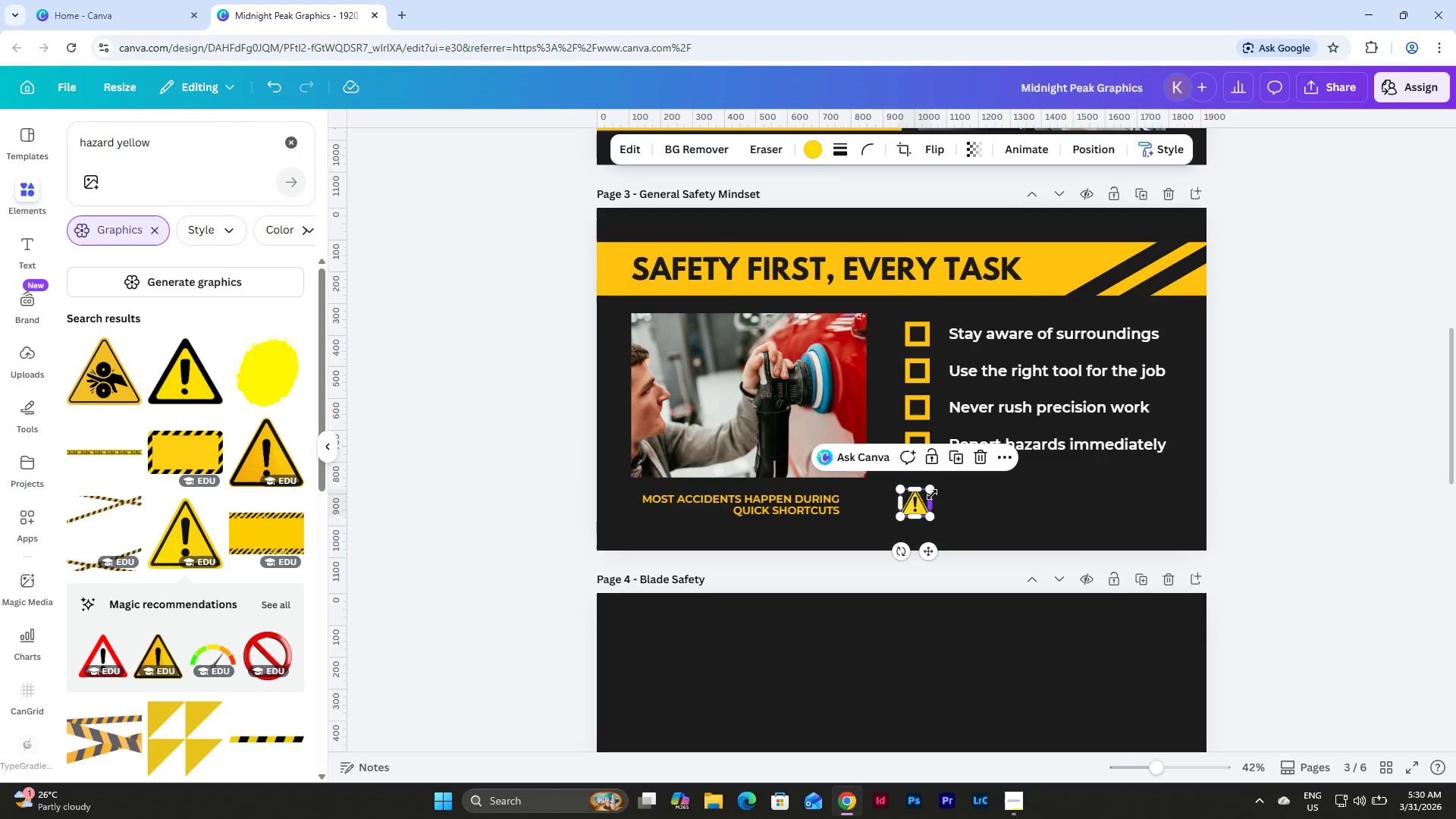 
left_click_drag(start_coordinate=[931, 489], to_coordinate=[953, 479])
 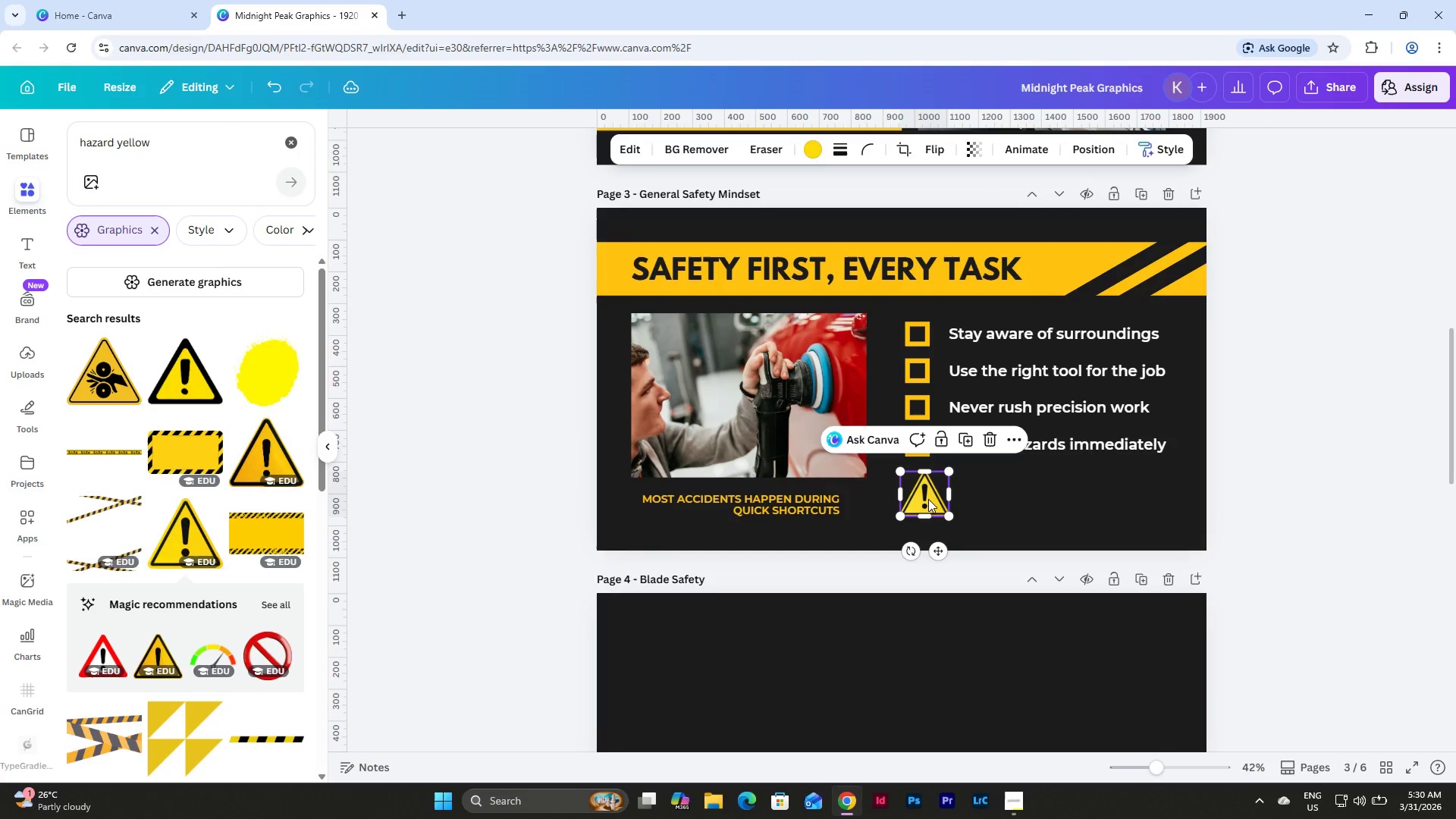 
left_click_drag(start_coordinate=[928, 500], to_coordinate=[921, 503])
 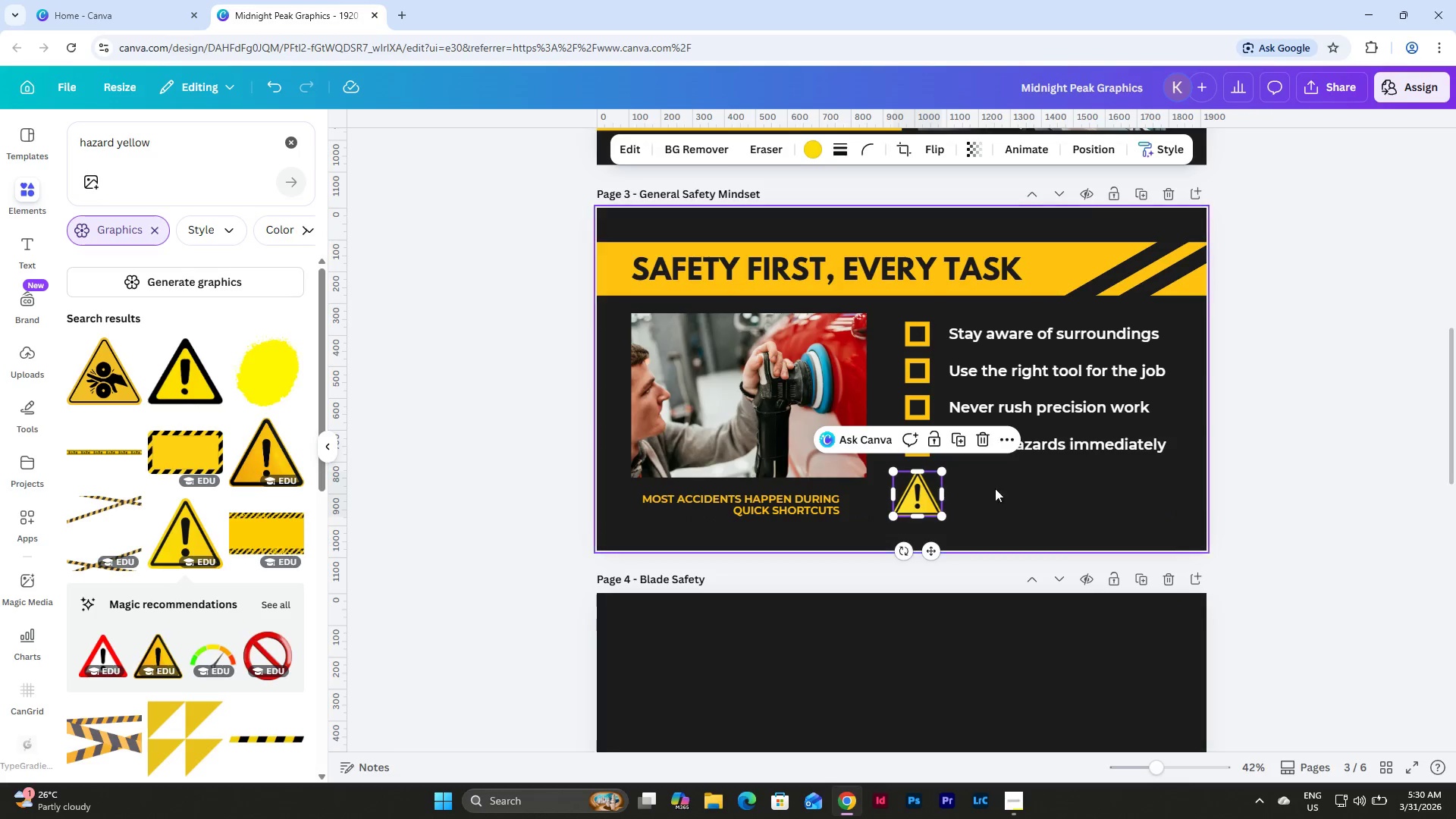 
left_click([1001, 485])
 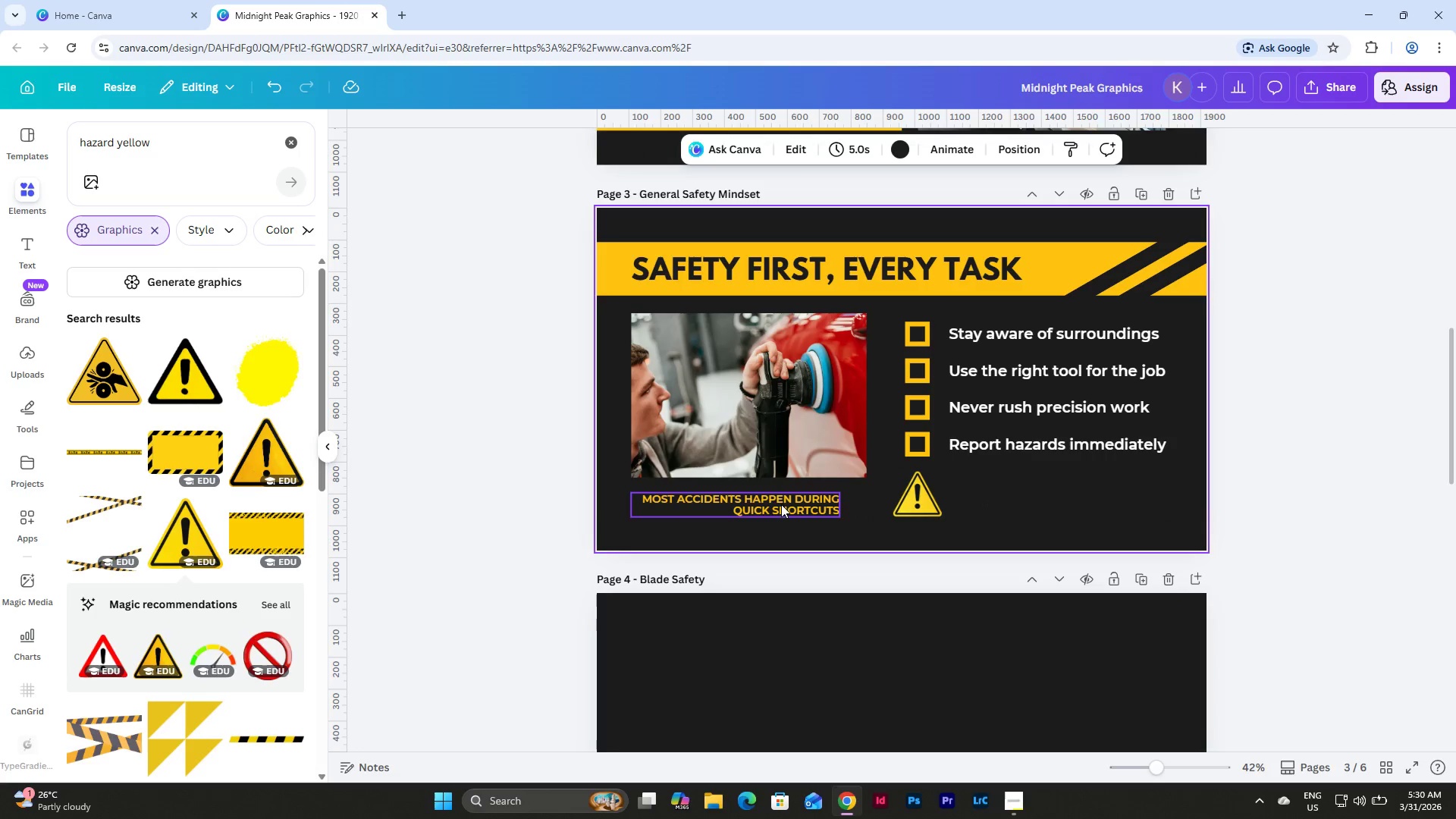 
left_click([757, 497])
 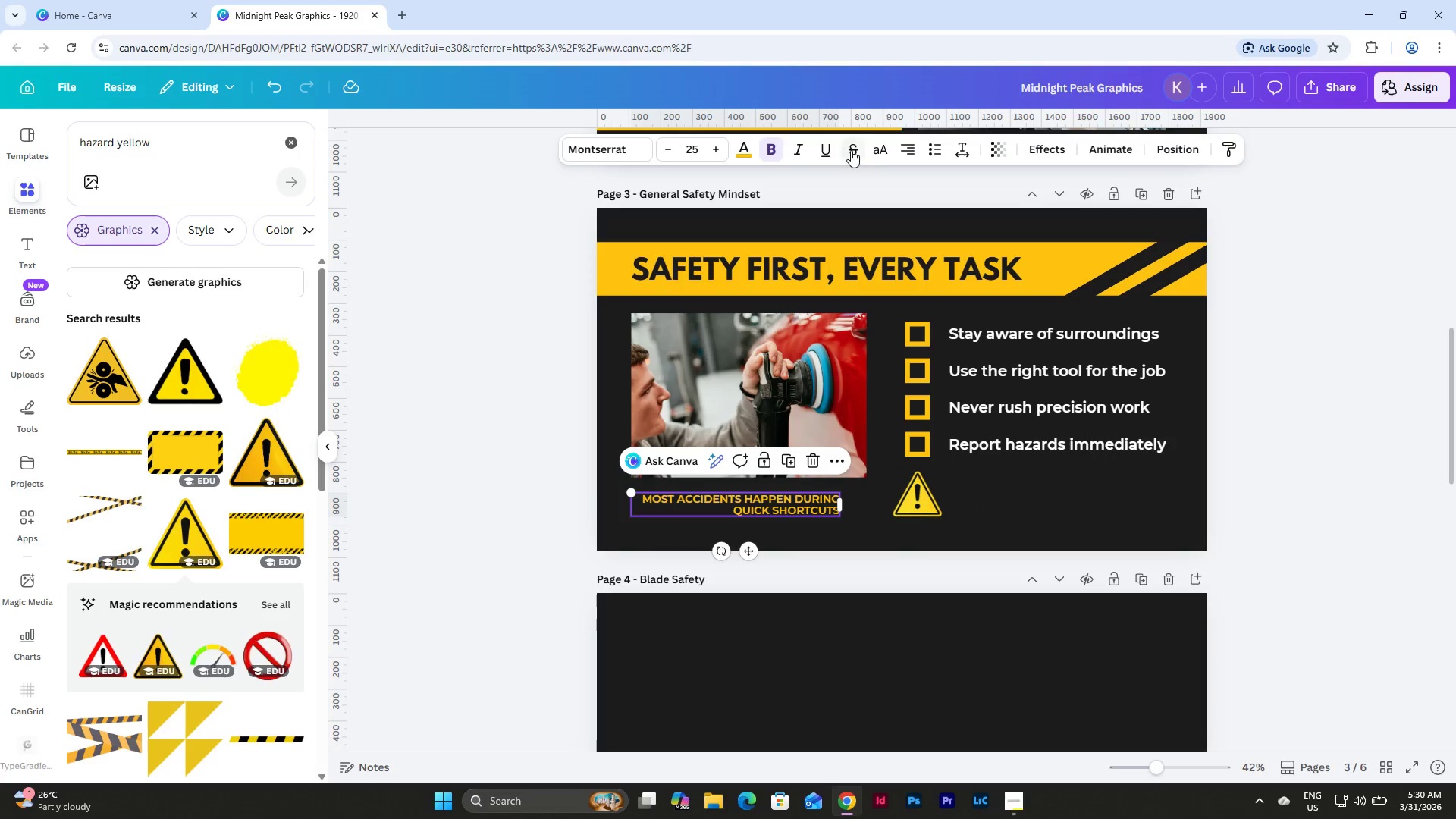 
left_click([908, 146])
 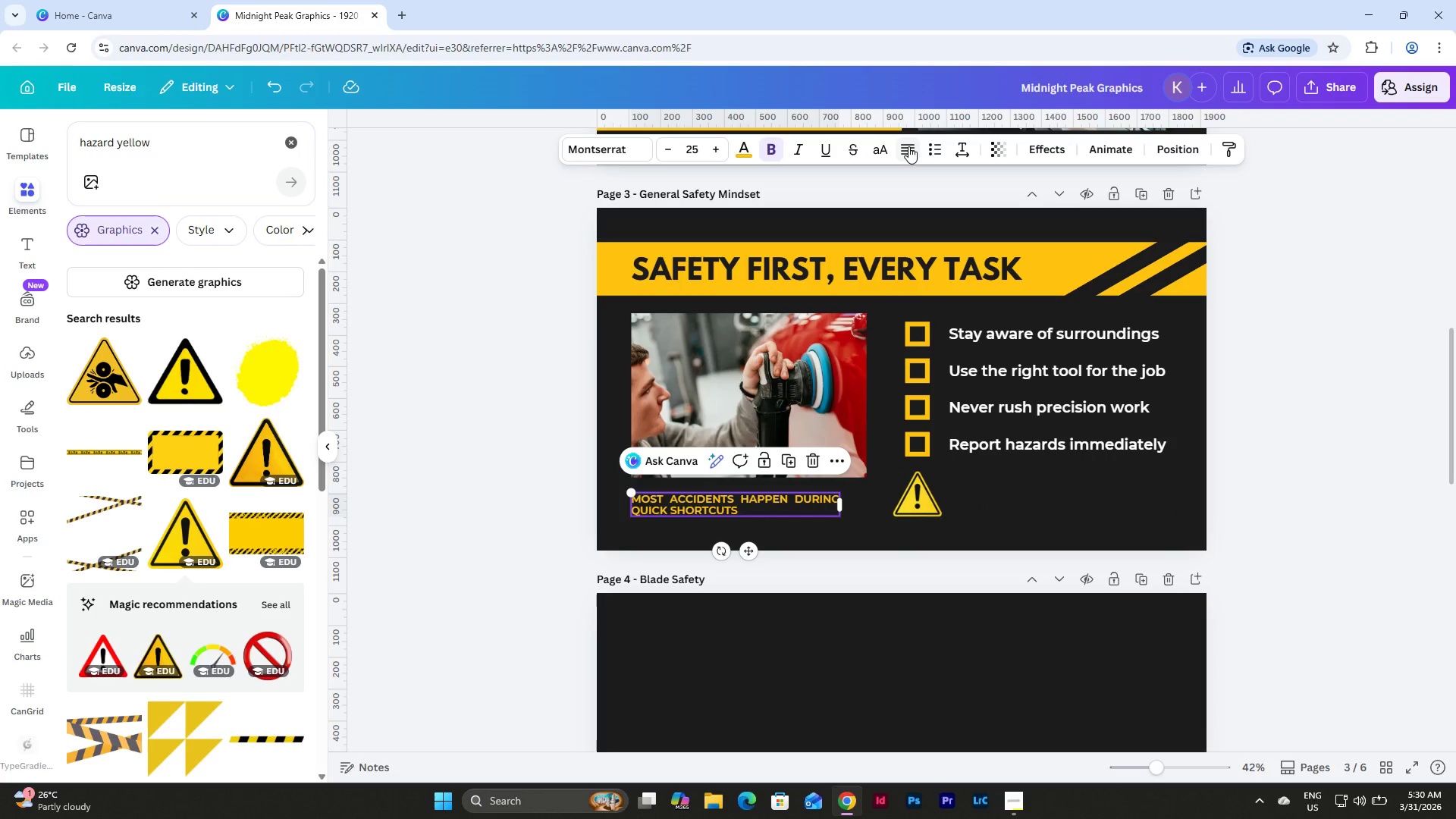 
left_click([908, 146])
 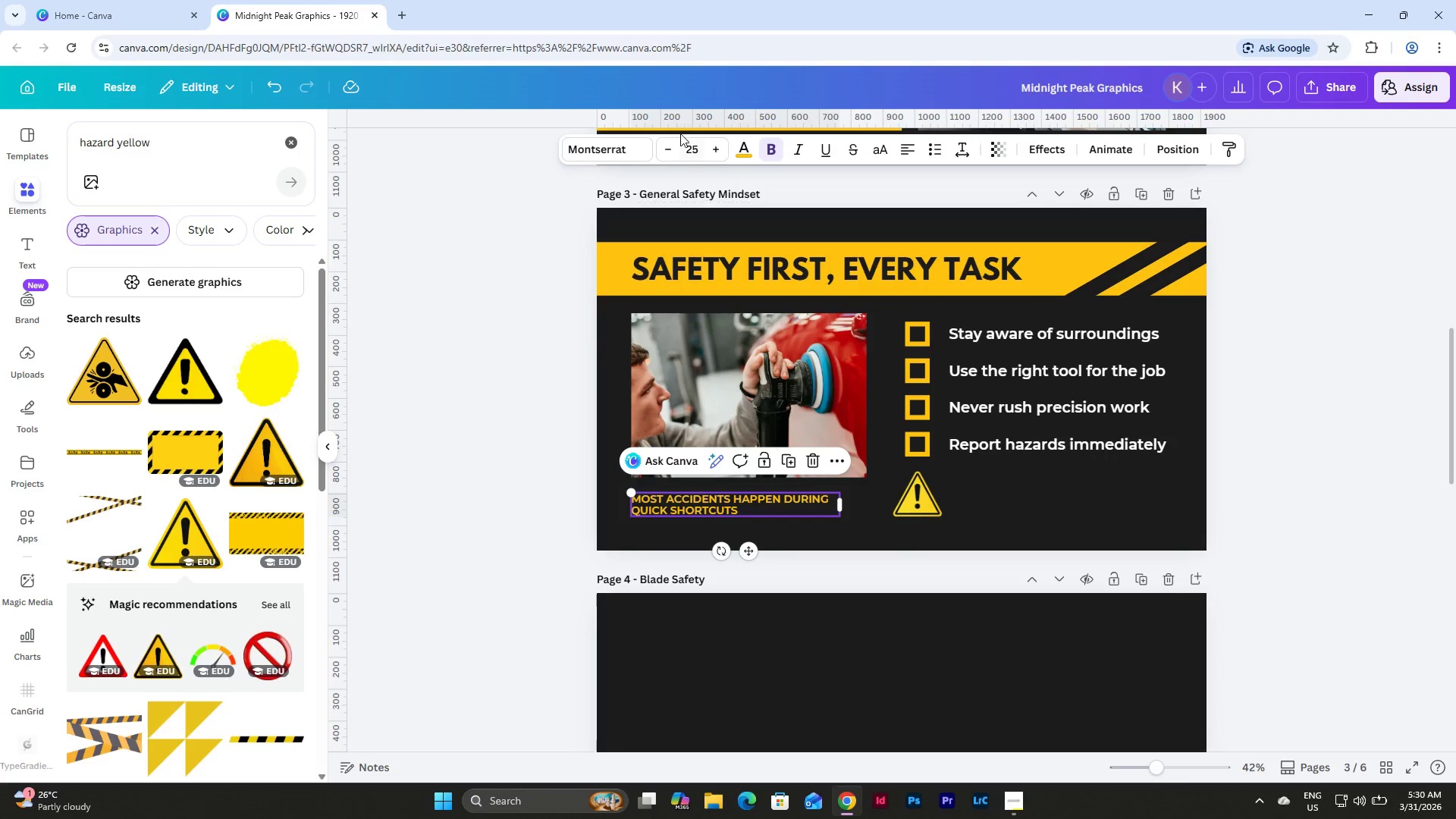 
left_click([698, 146])
 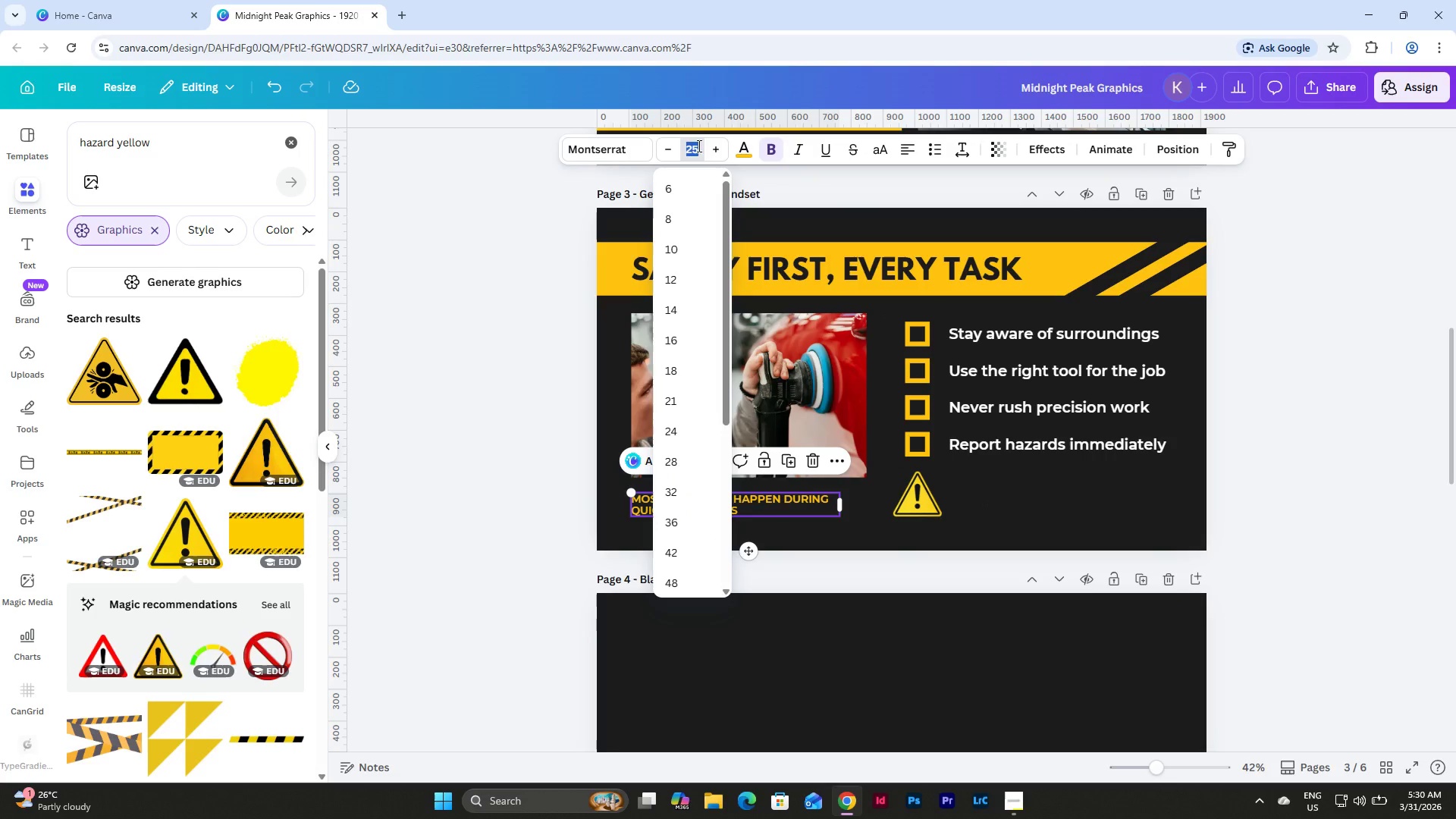 
key(Numpad3)
 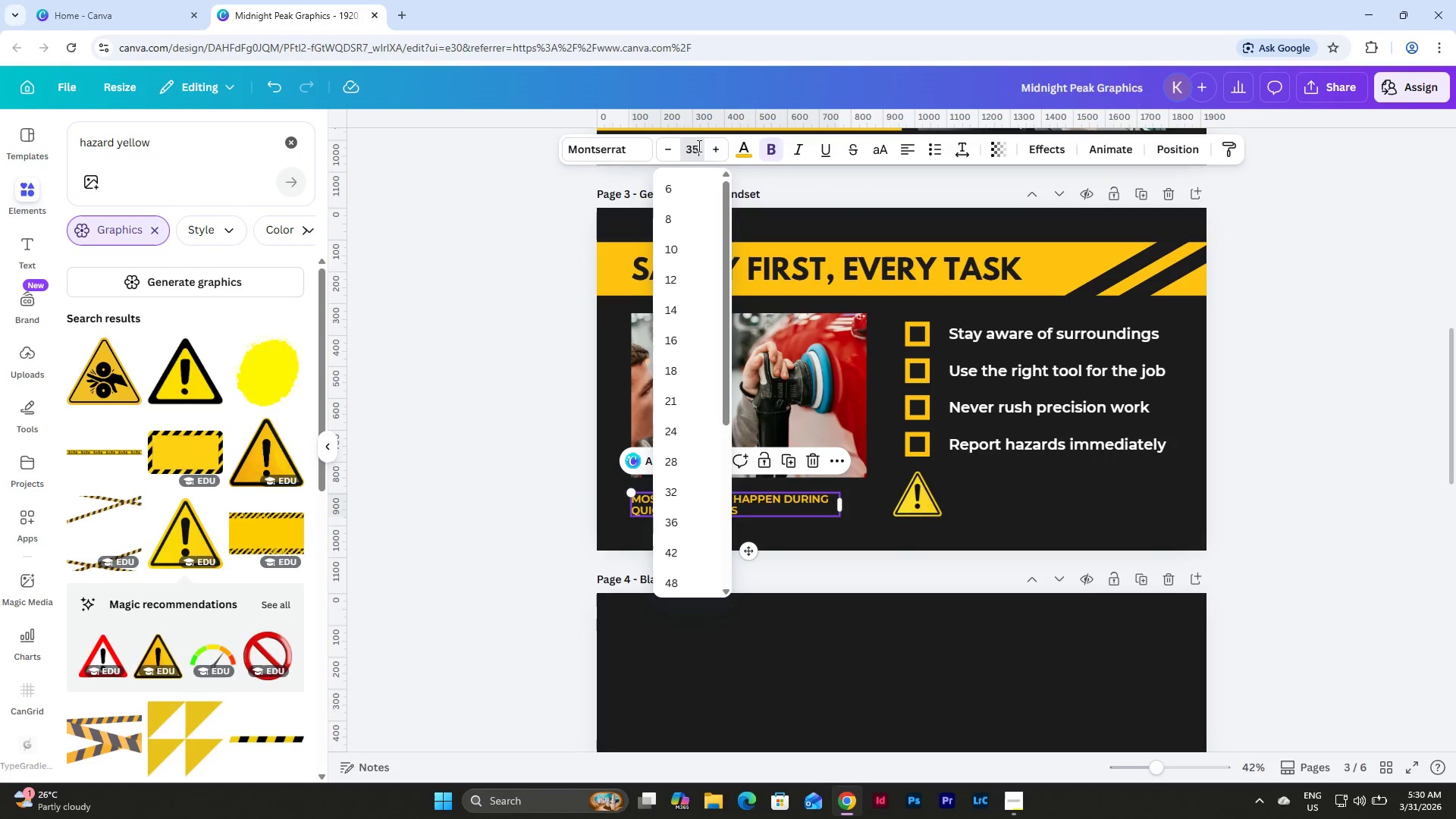 
key(Numpad5)
 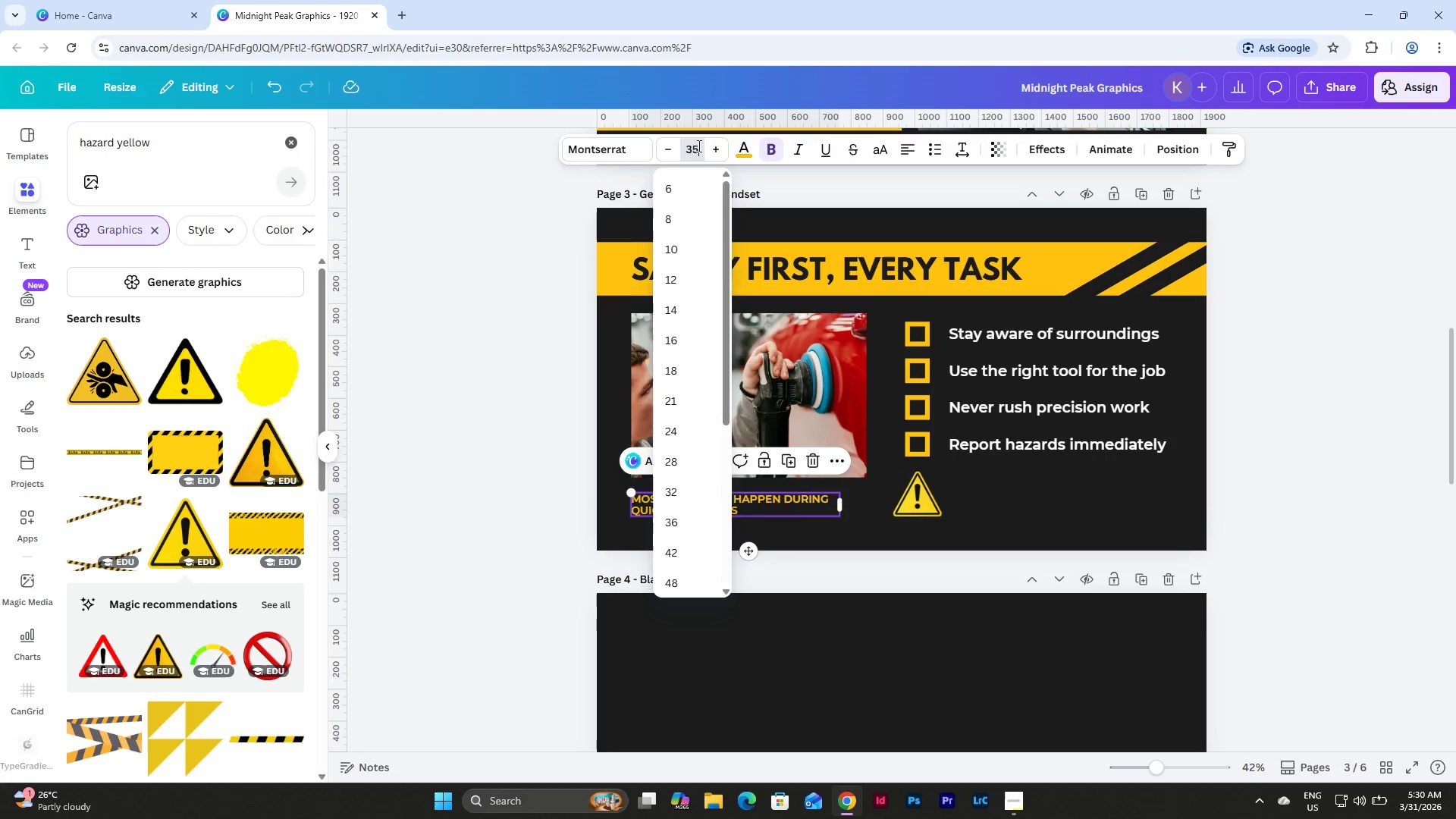 
key(NumpadEnter)
 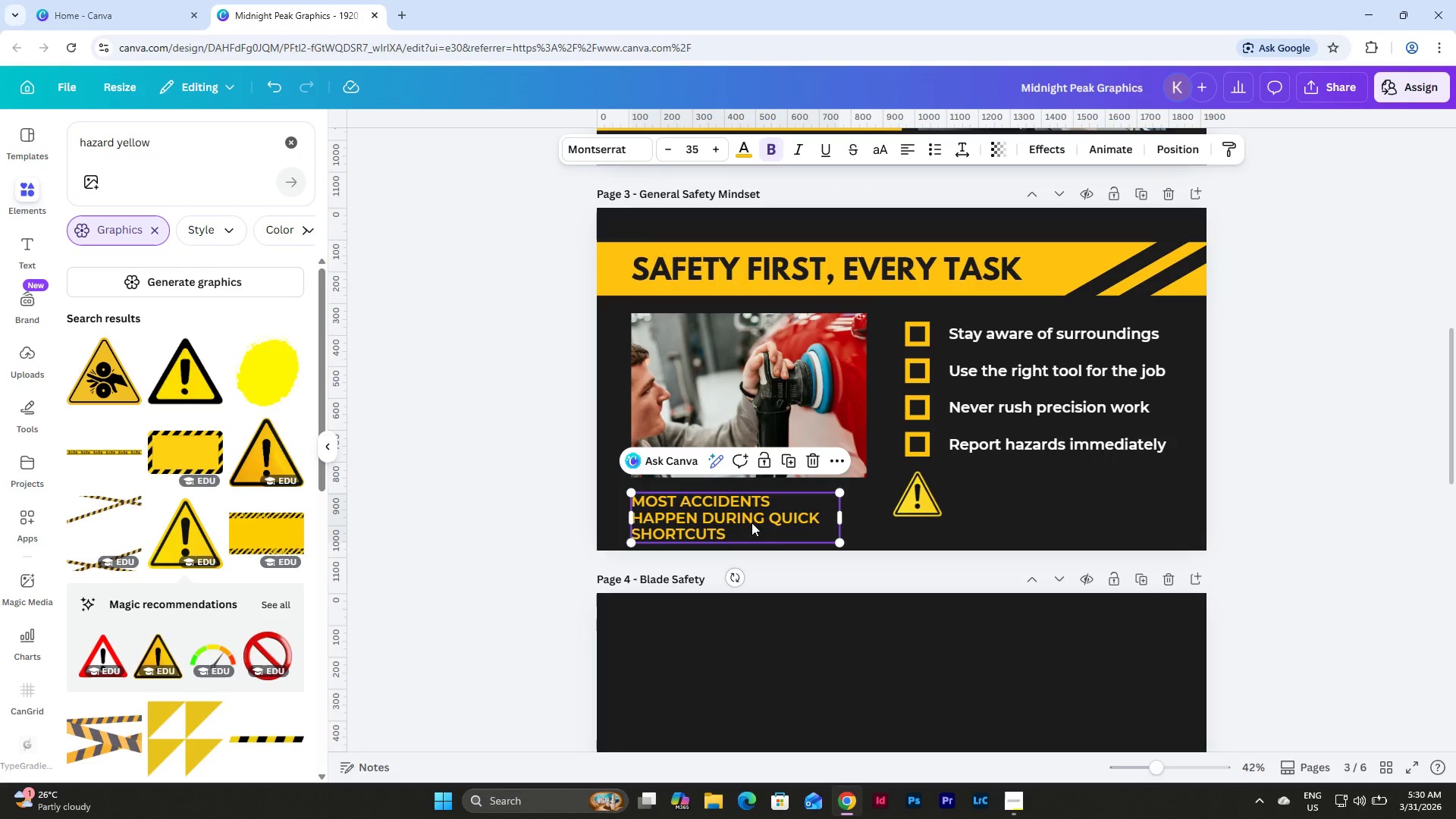 
left_click_drag(start_coordinate=[739, 522], to_coordinate=[1057, 494])
 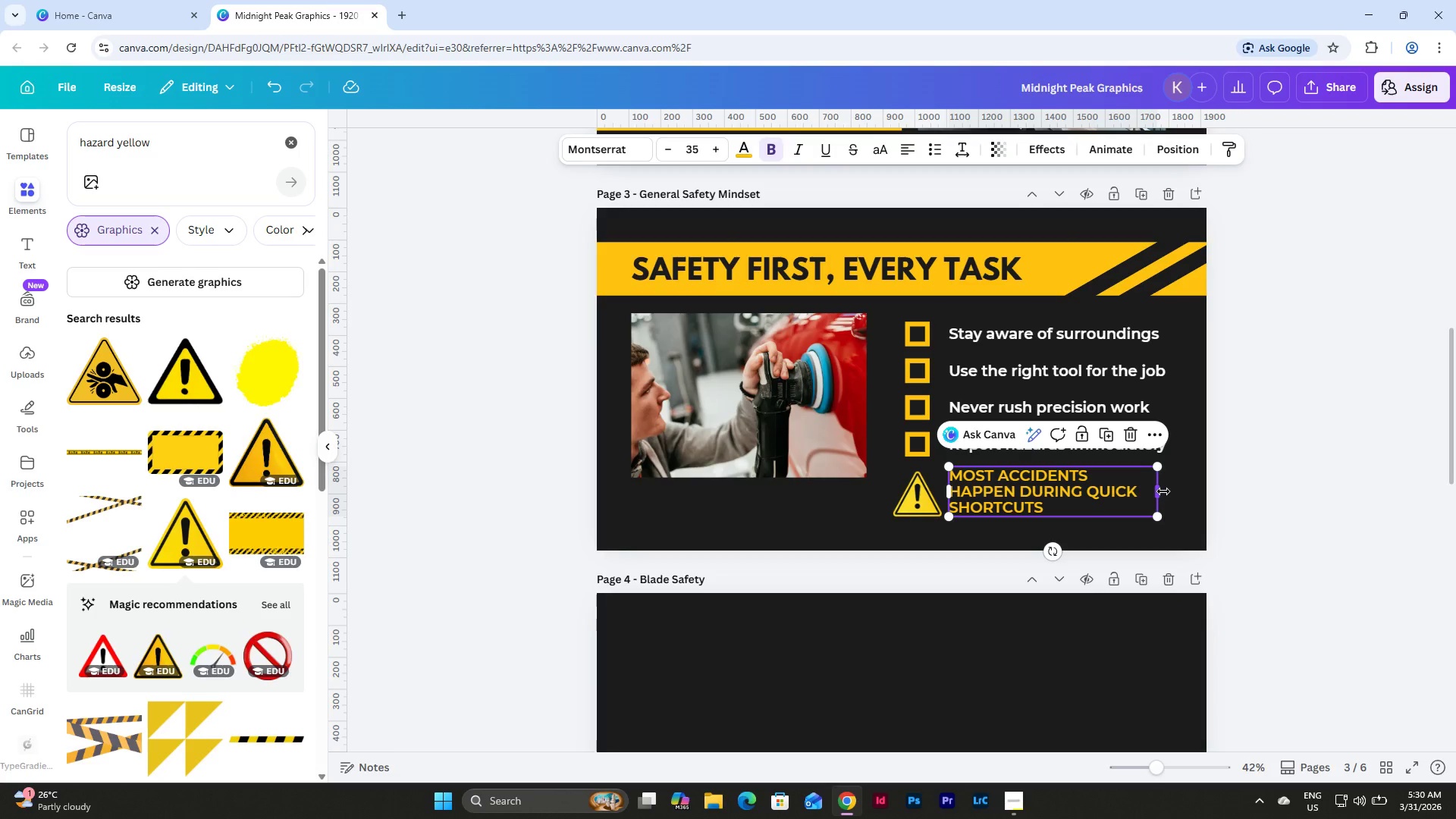 
left_click_drag(start_coordinate=[949, 462], to_coordinate=[964, 477])
 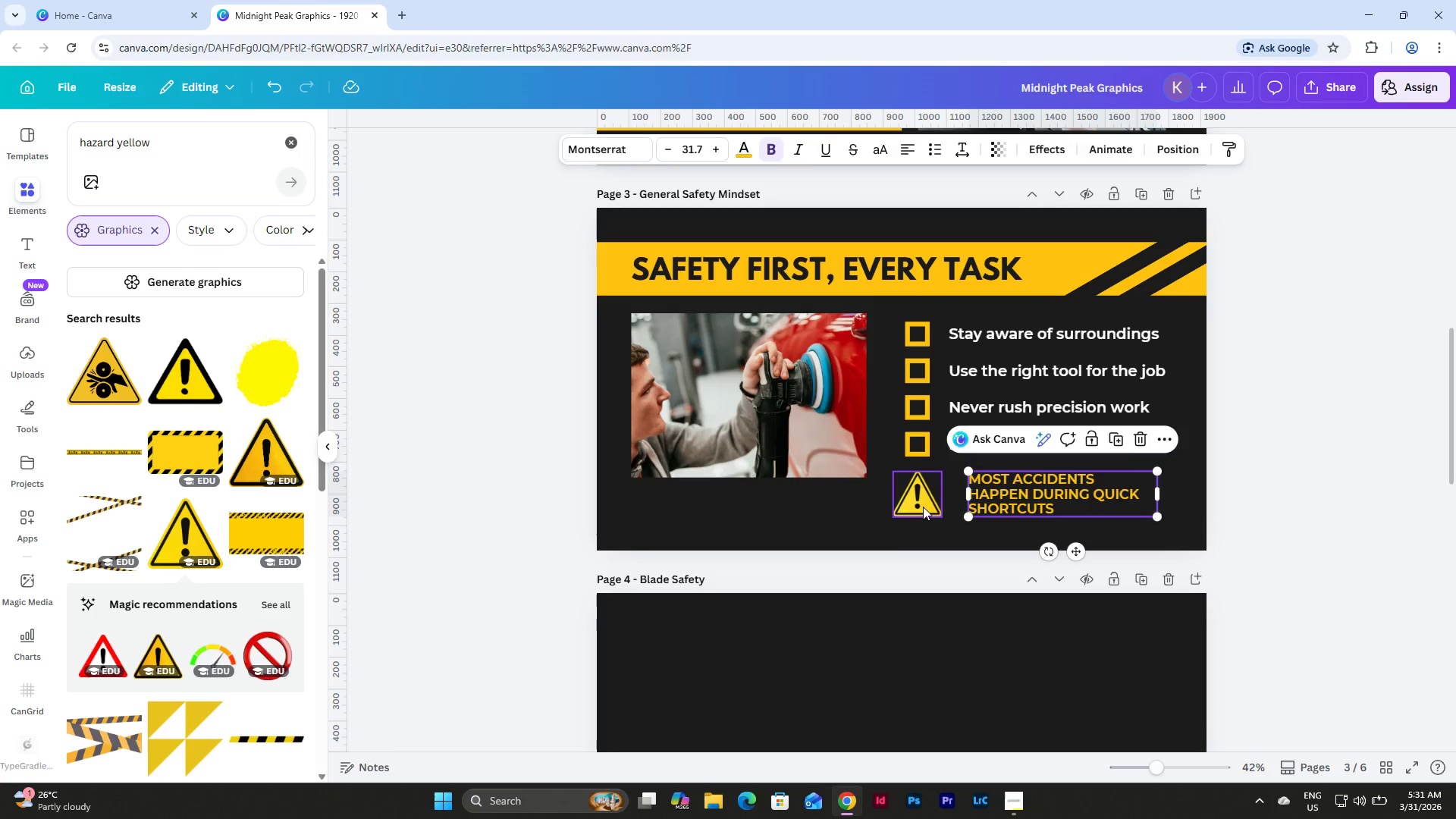 
left_click([923, 507])
 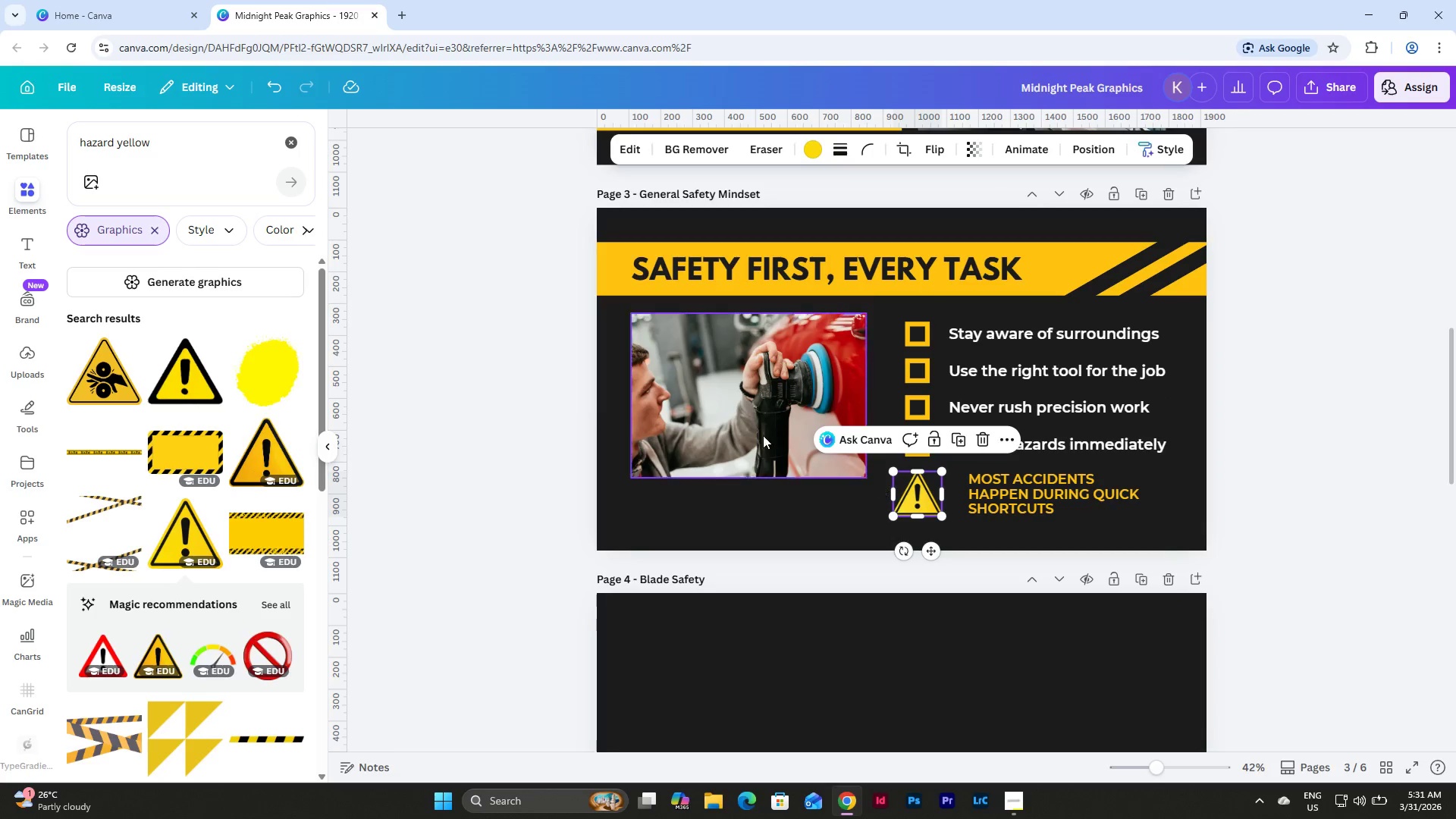 
left_click([743, 428])
 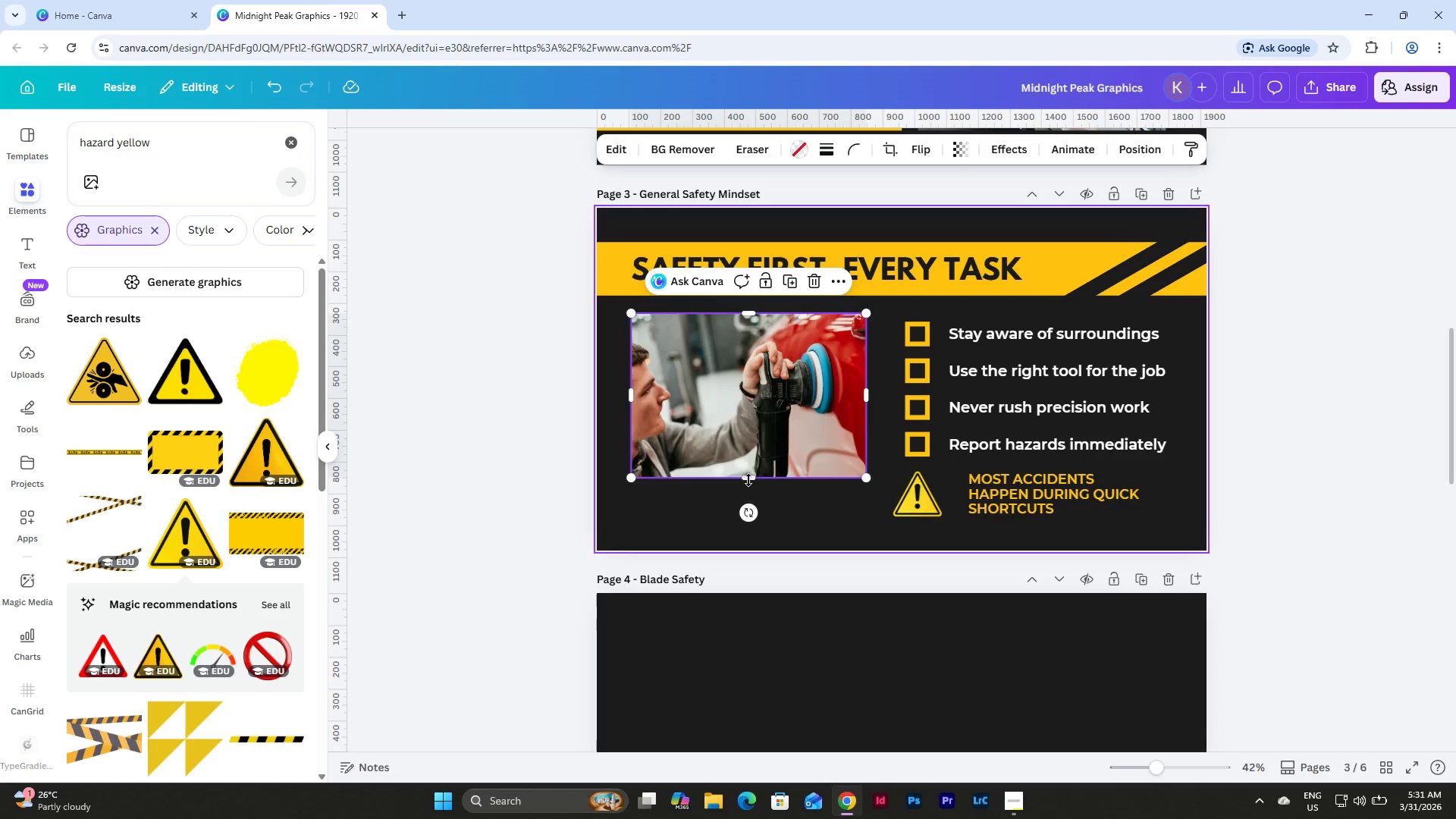 
left_click_drag(start_coordinate=[748, 480], to_coordinate=[749, 517])
 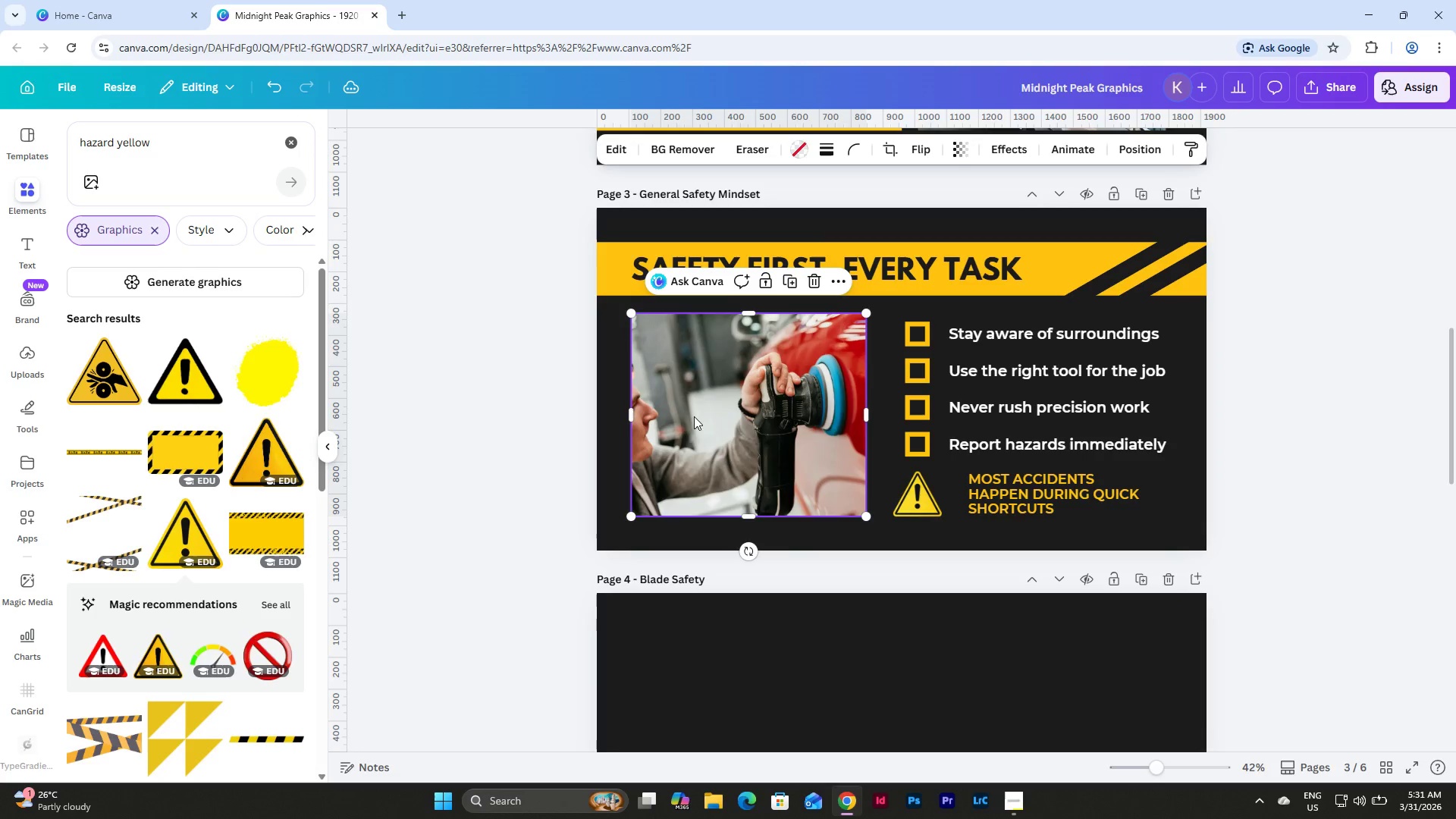 
double_click([694, 416])
 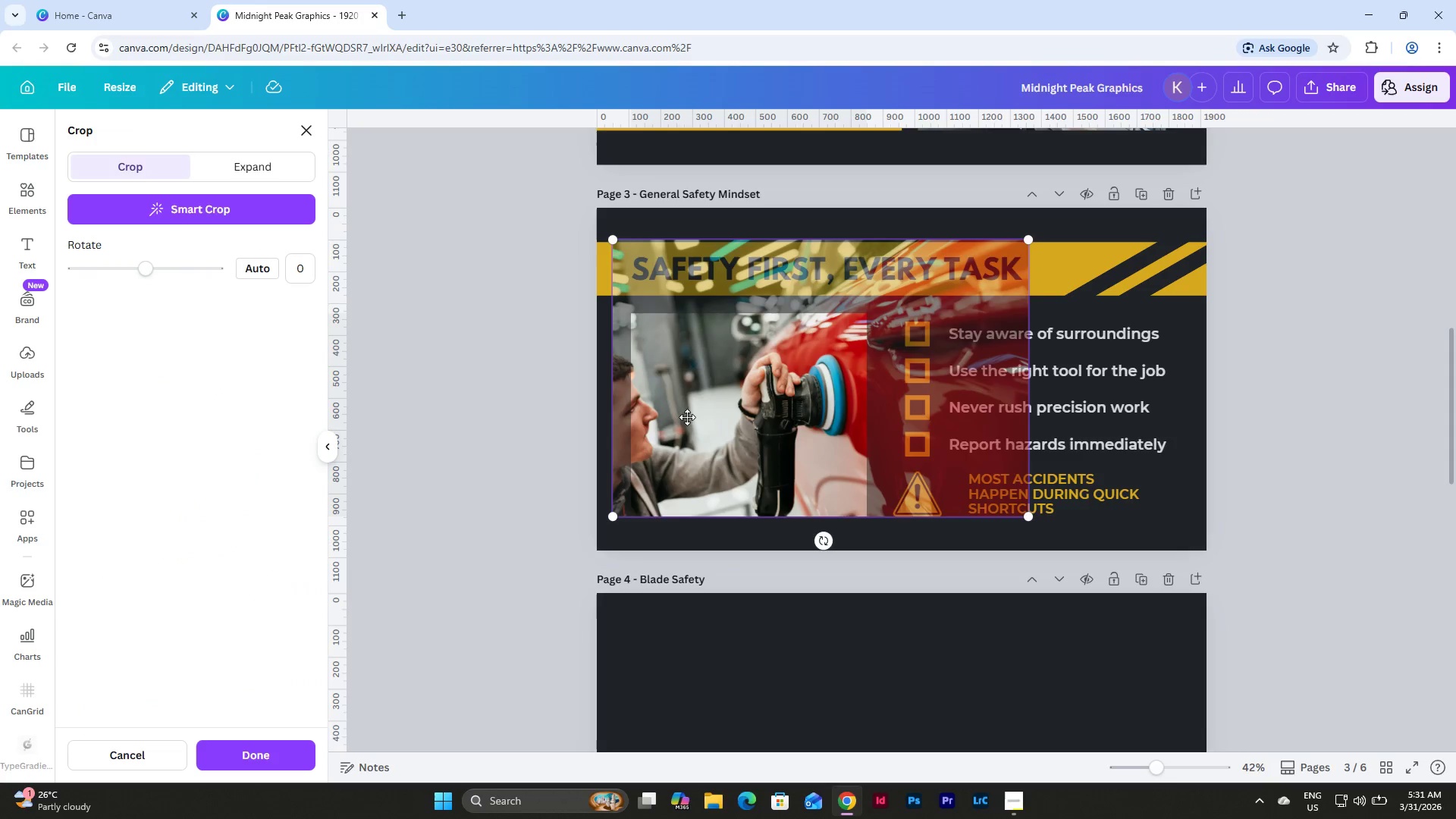 
left_click_drag(start_coordinate=[687, 417], to_coordinate=[766, 415])
 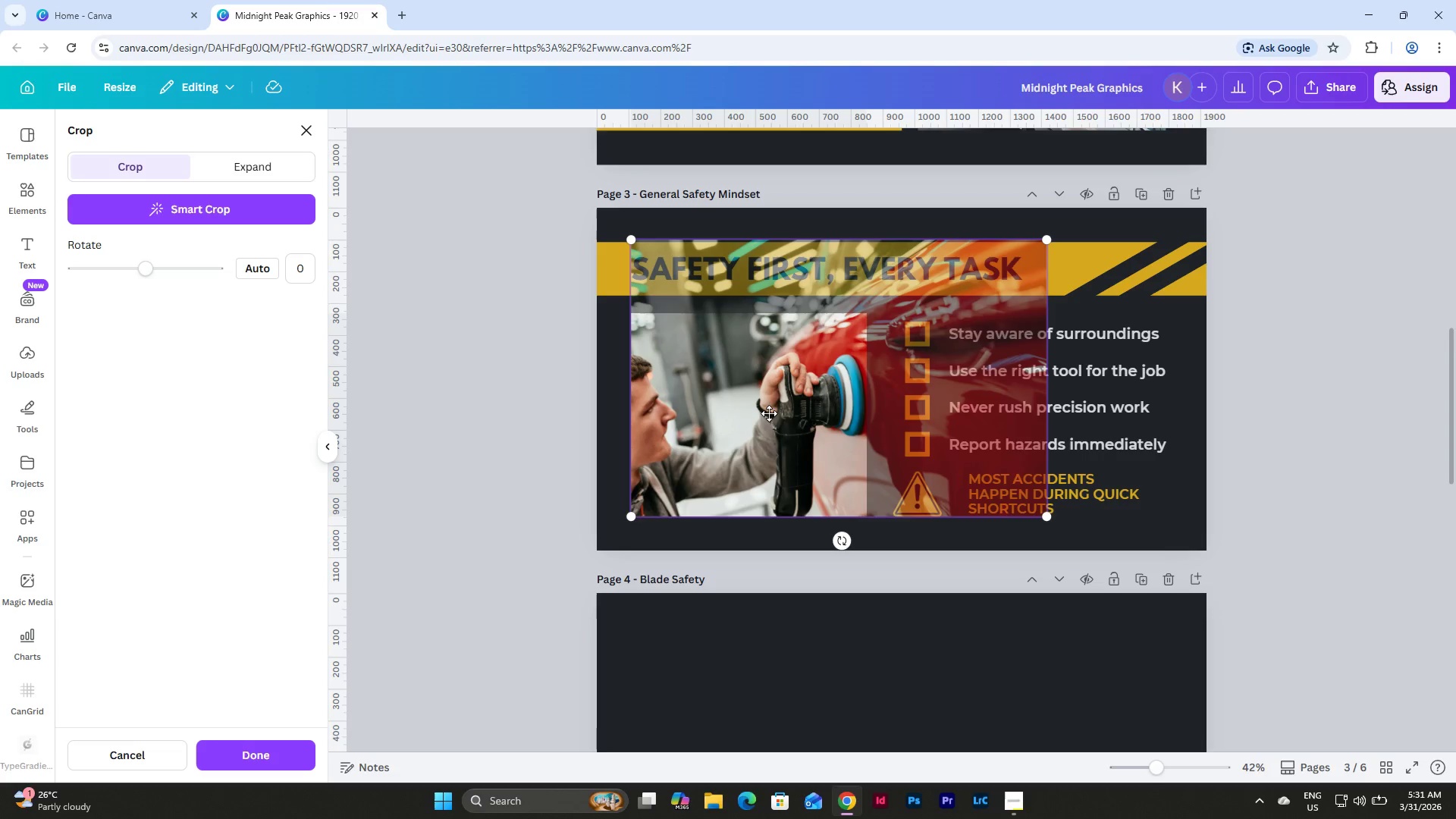 
left_click_drag(start_coordinate=[769, 413], to_coordinate=[787, 399])
 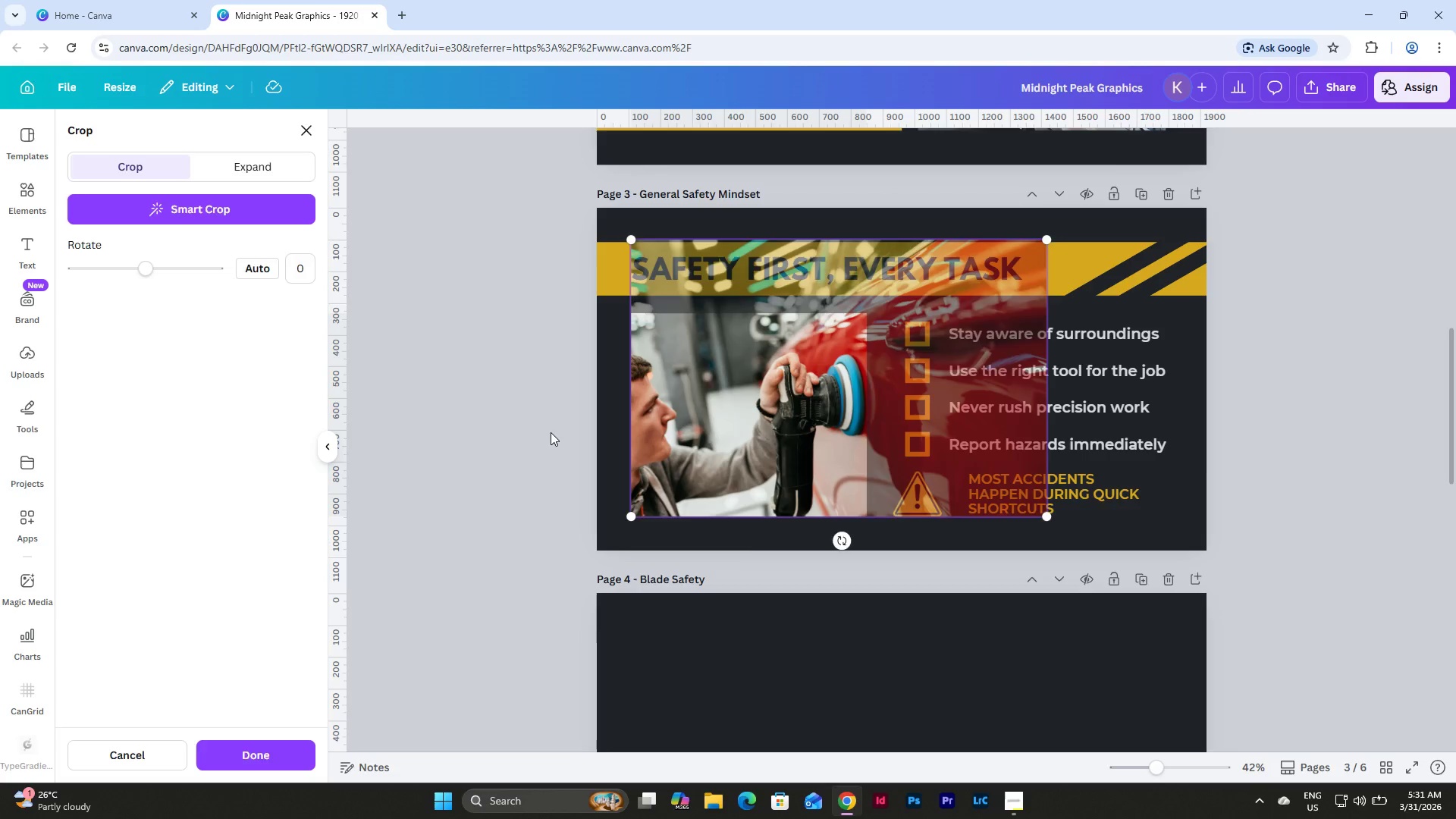 
left_click([551, 432])
 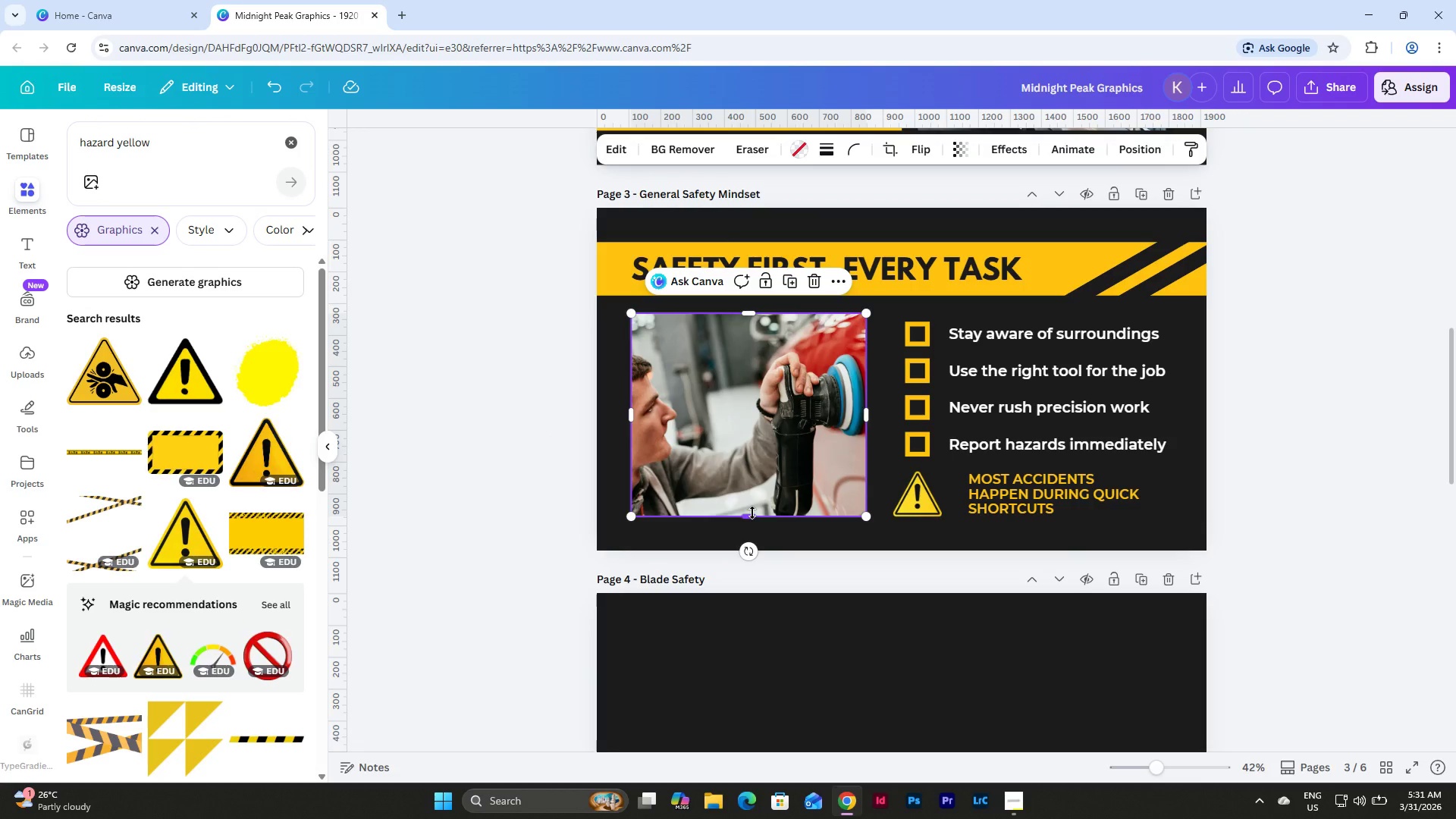 
left_click_drag(start_coordinate=[752, 513], to_coordinate=[762, 457])
 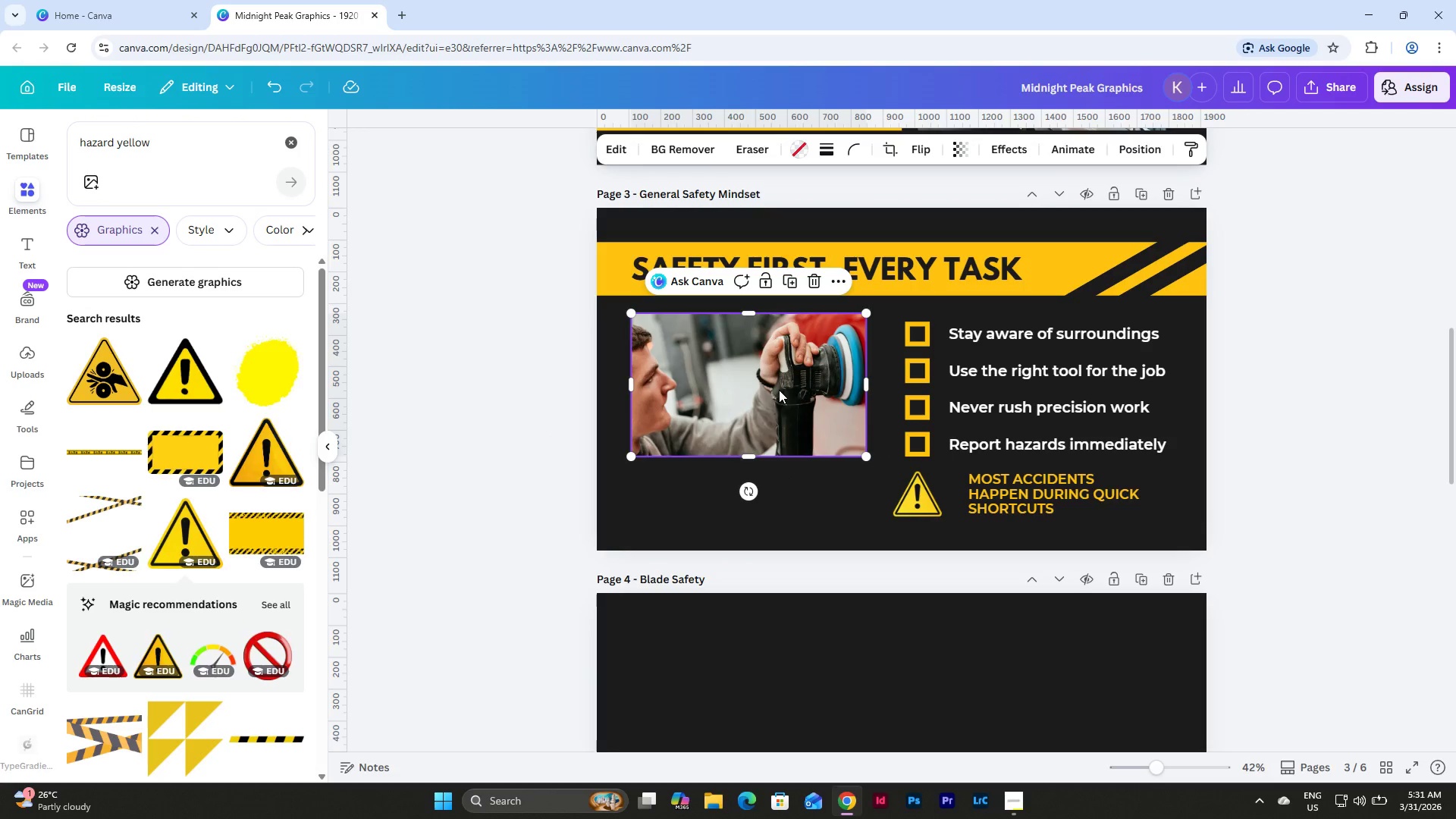 
double_click([779, 390])
 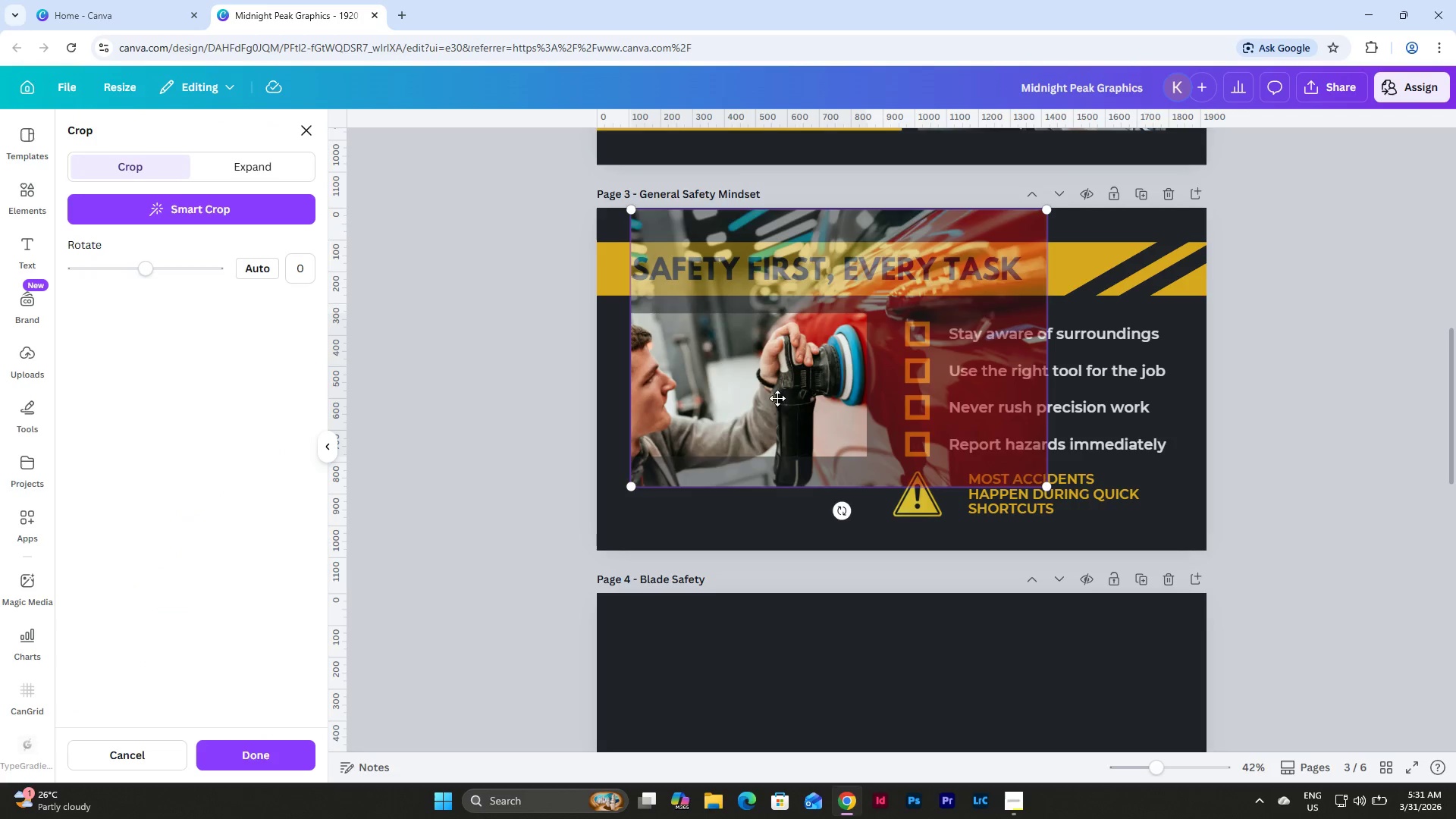 
left_click_drag(start_coordinate=[777, 398], to_coordinate=[811, 356])
 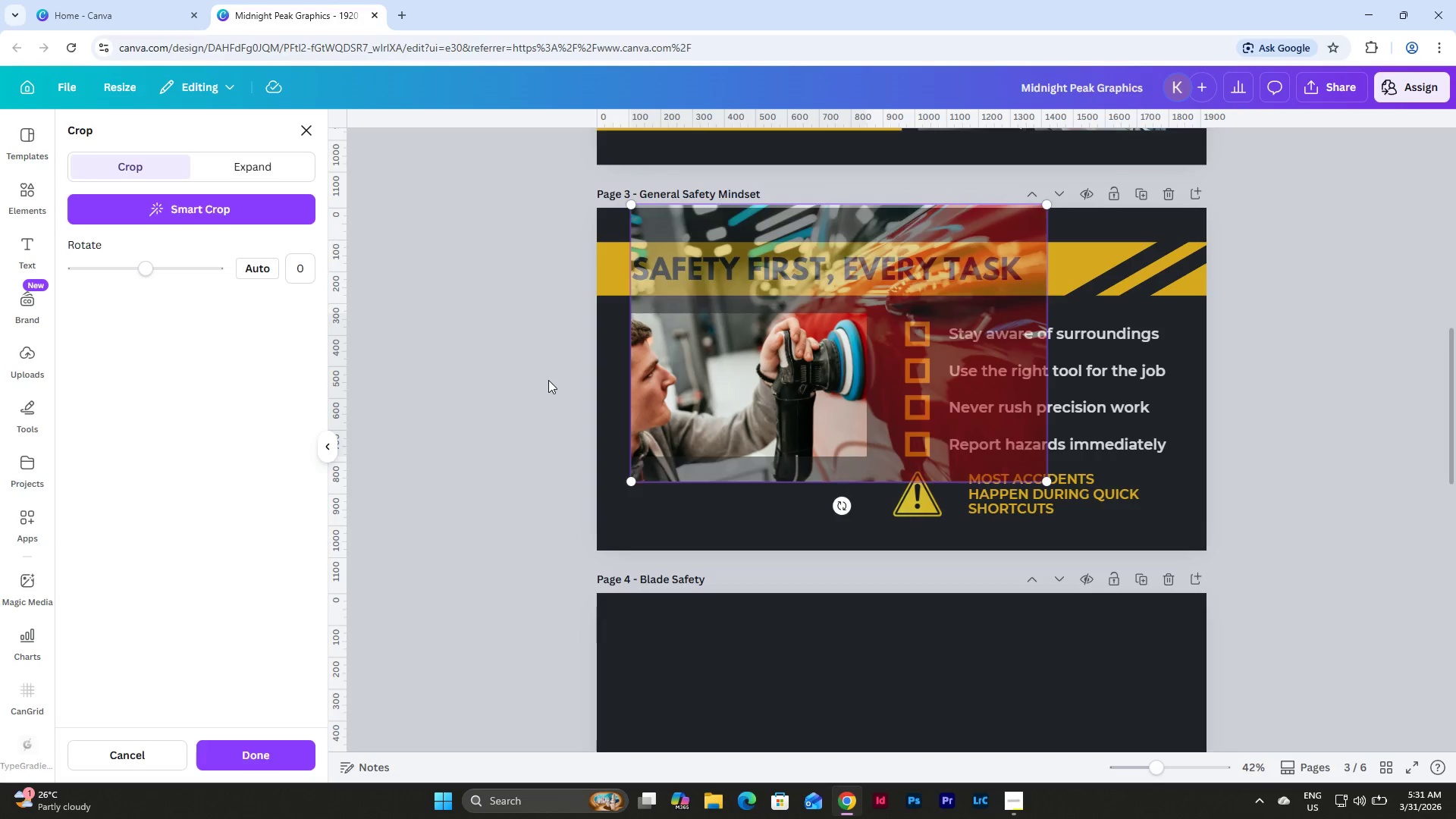 
left_click([548, 380])
 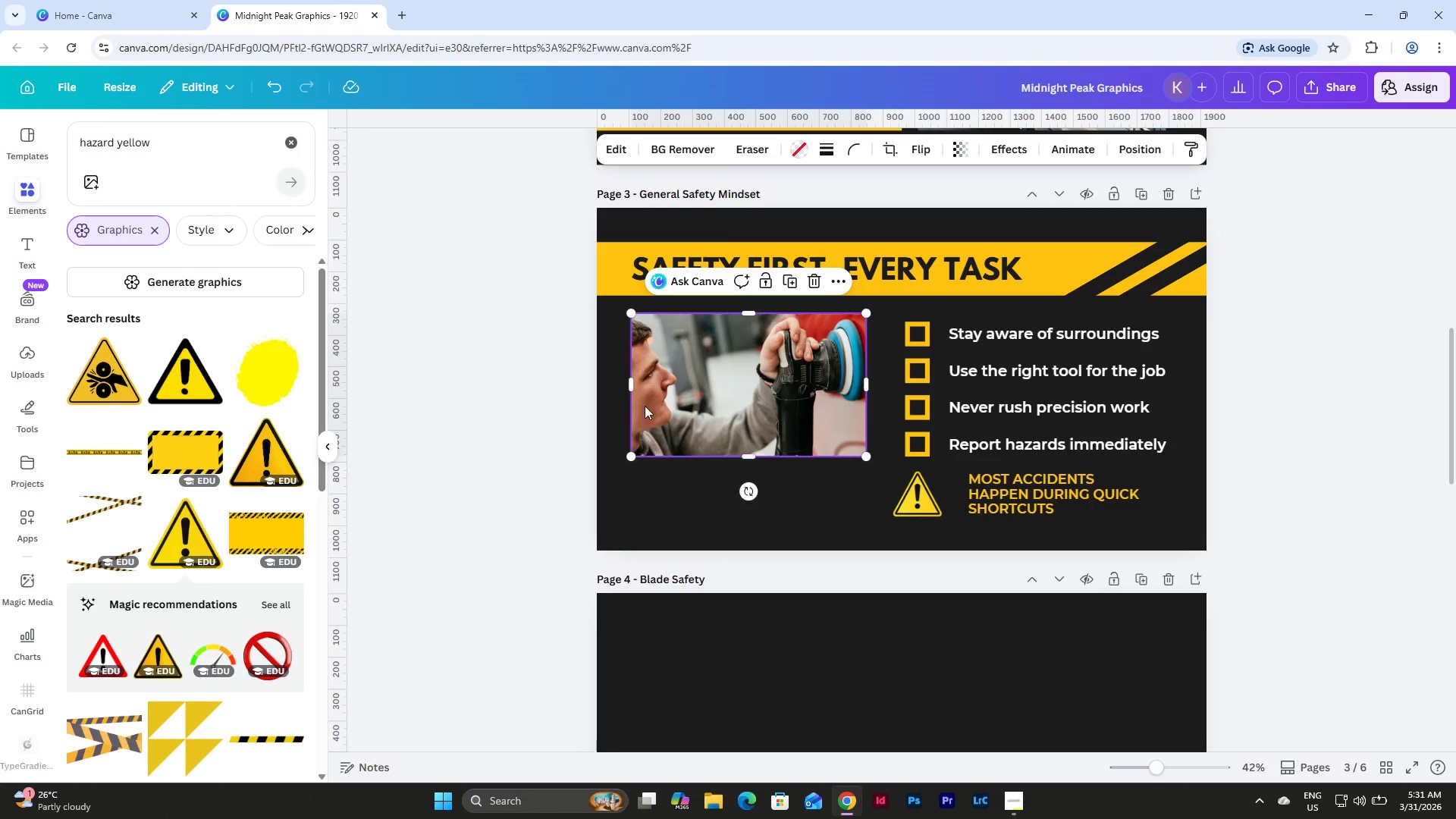 
left_click_drag(start_coordinate=[626, 381], to_coordinate=[588, 381])
 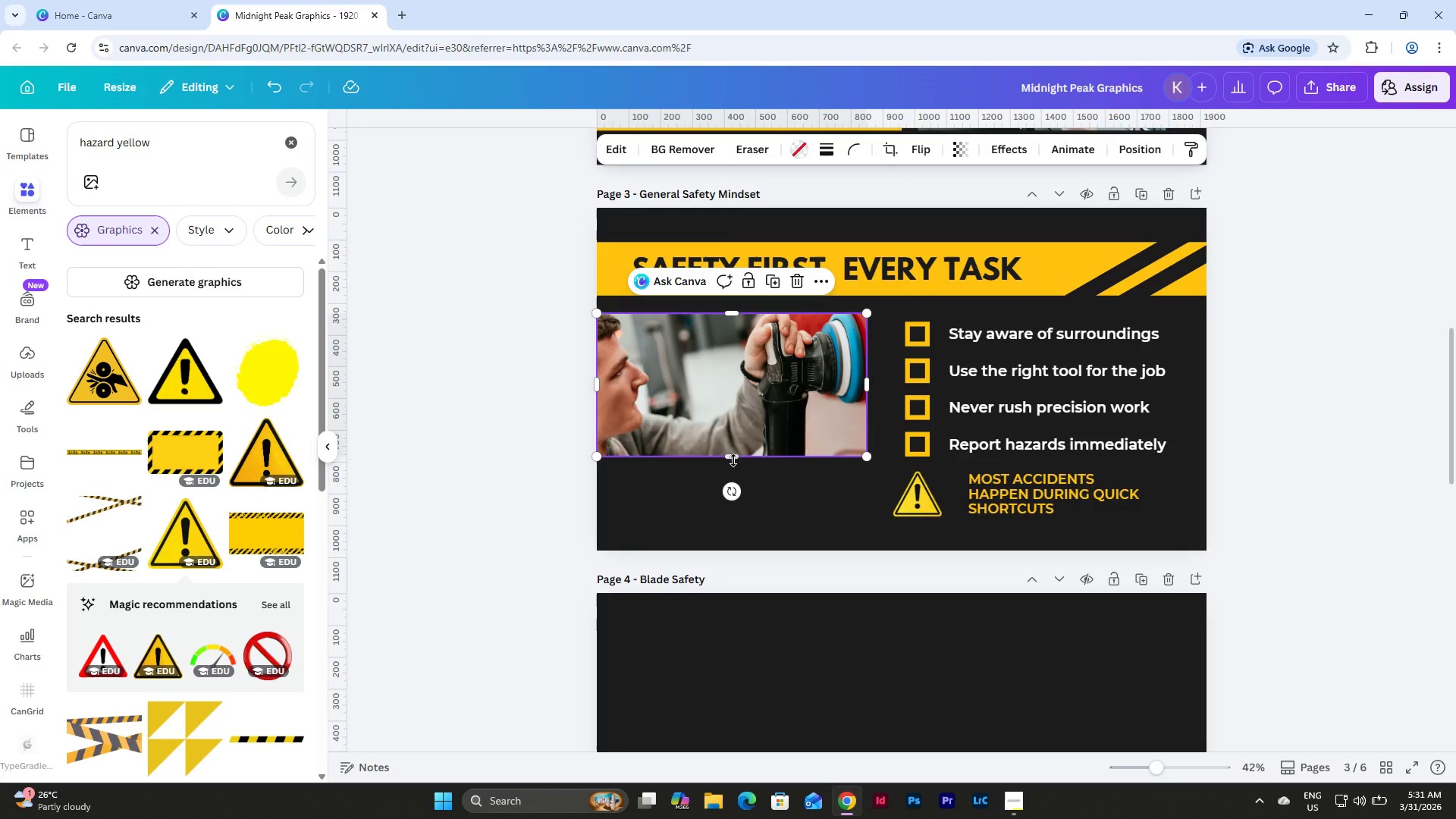 
left_click_drag(start_coordinate=[734, 458], to_coordinate=[736, 473])
 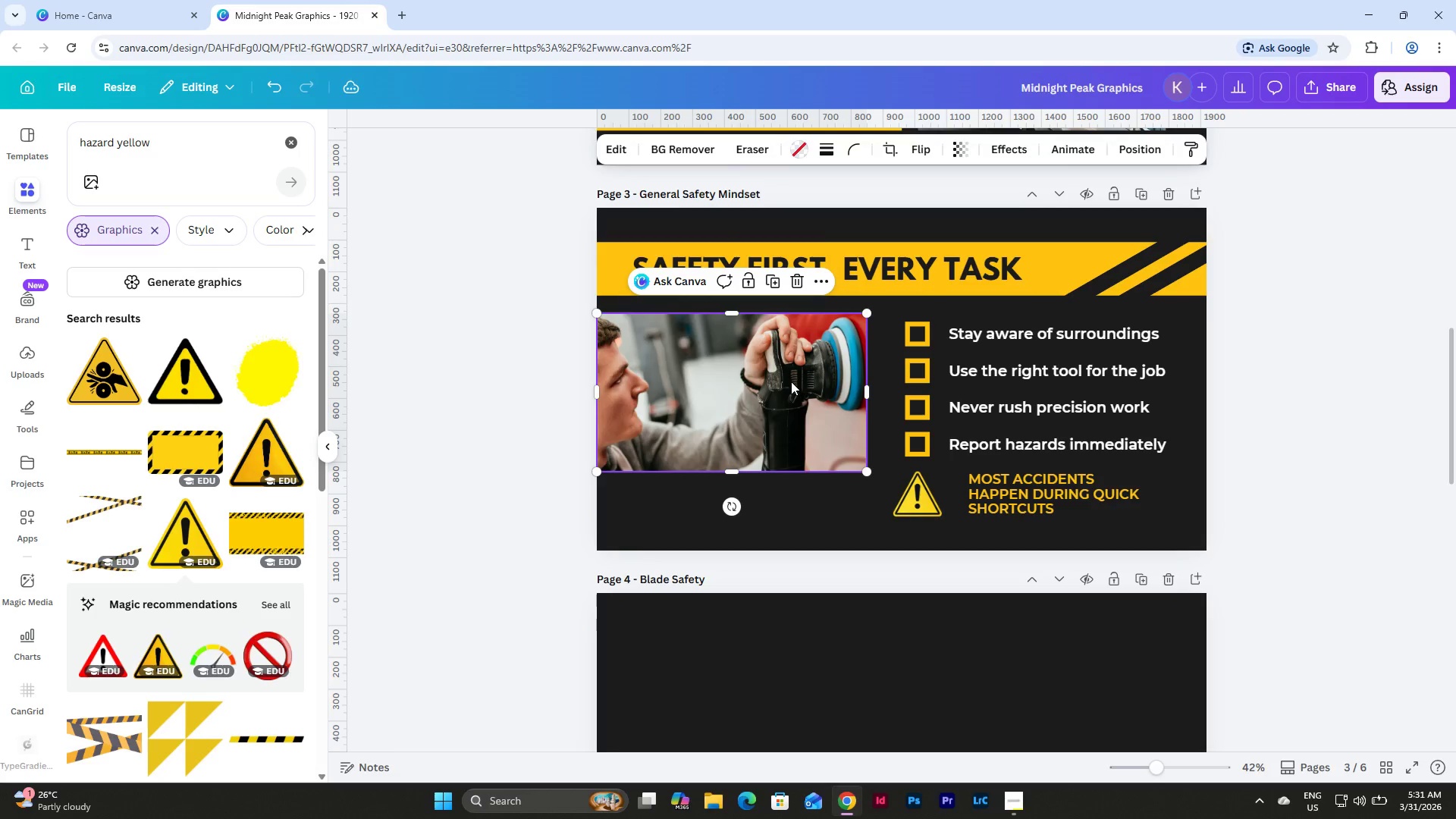 
double_click([791, 381])
 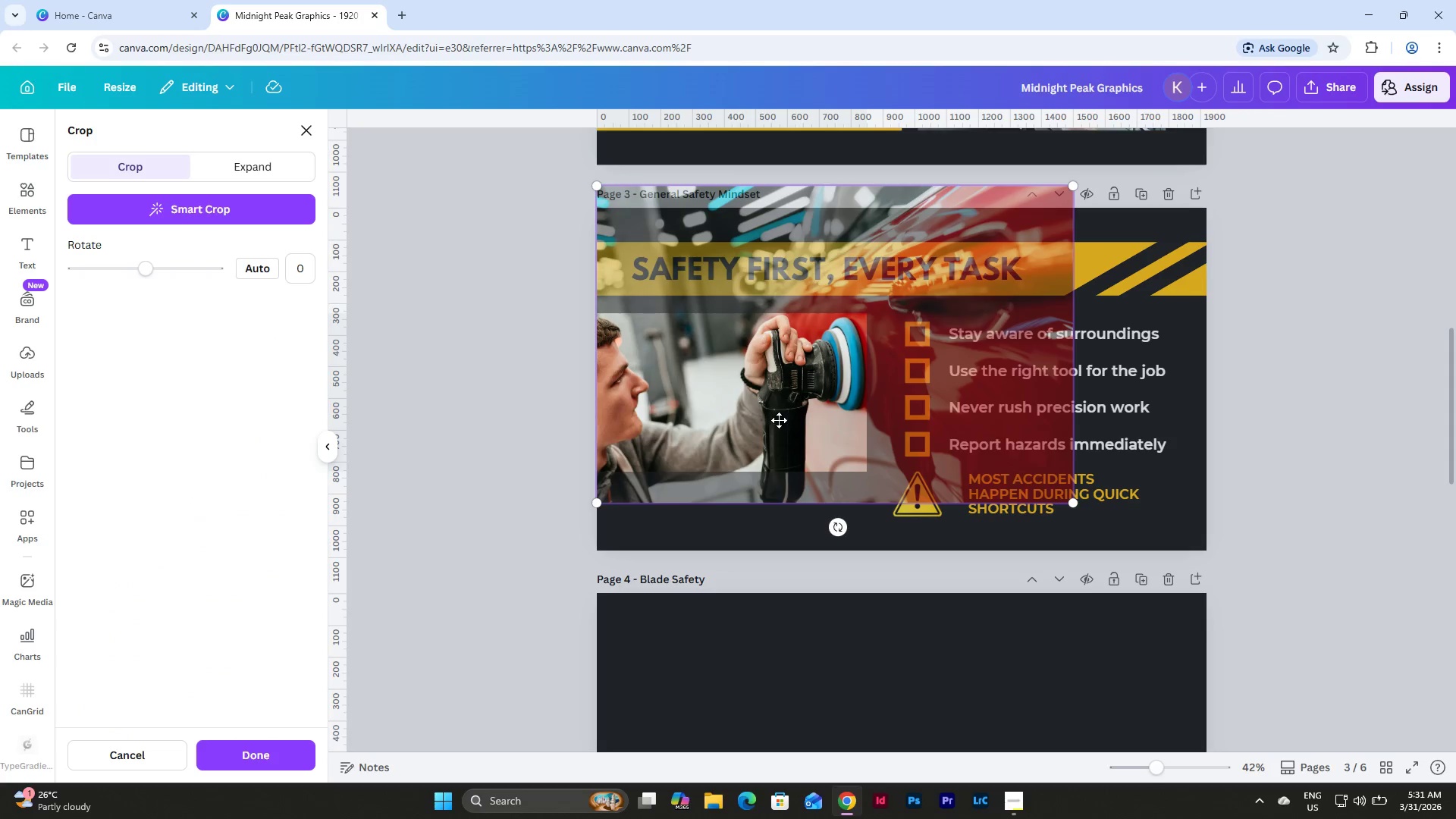 
left_click_drag(start_coordinate=[783, 404], to_coordinate=[808, 394])
 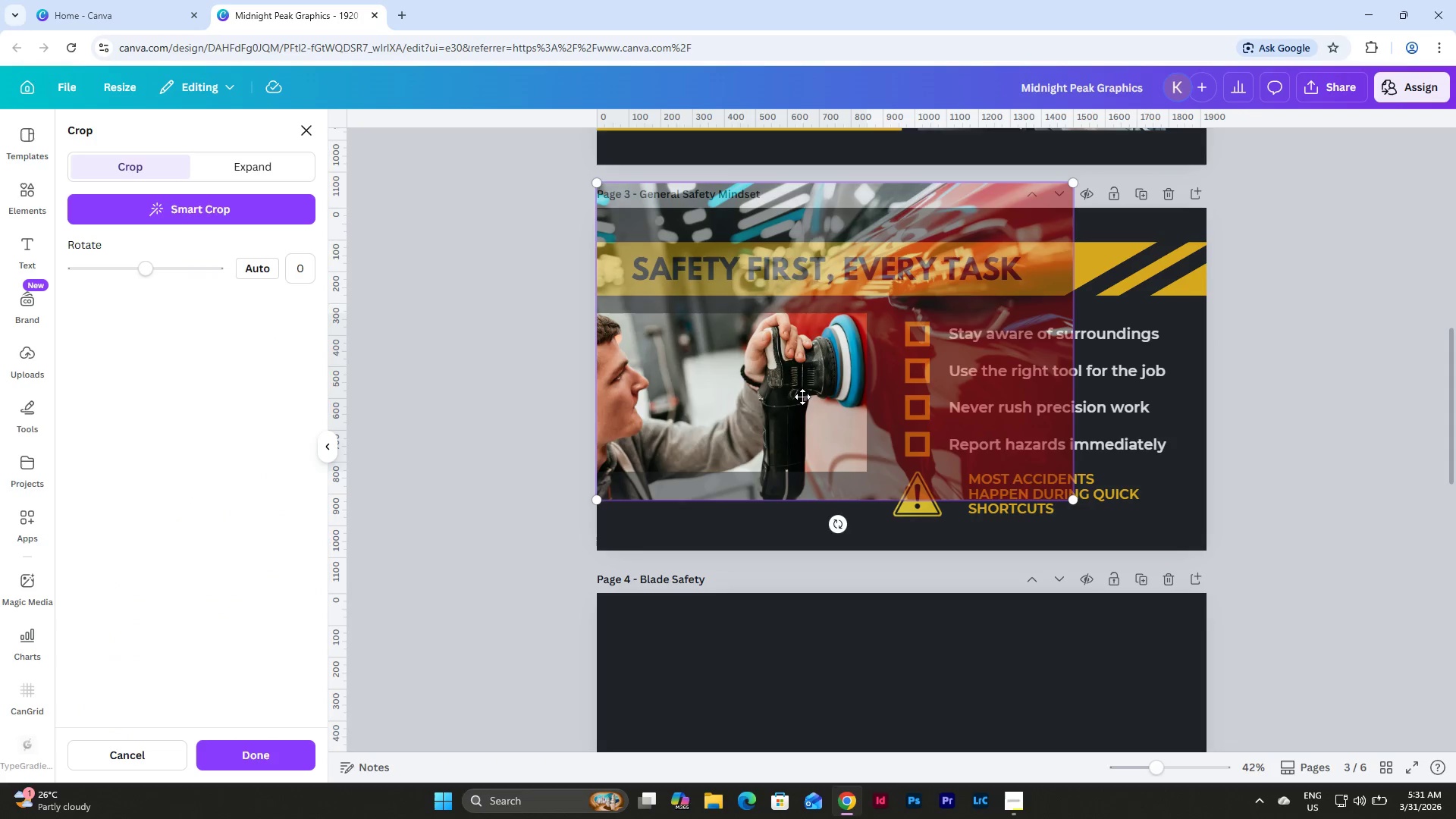 
left_click([802, 397])
 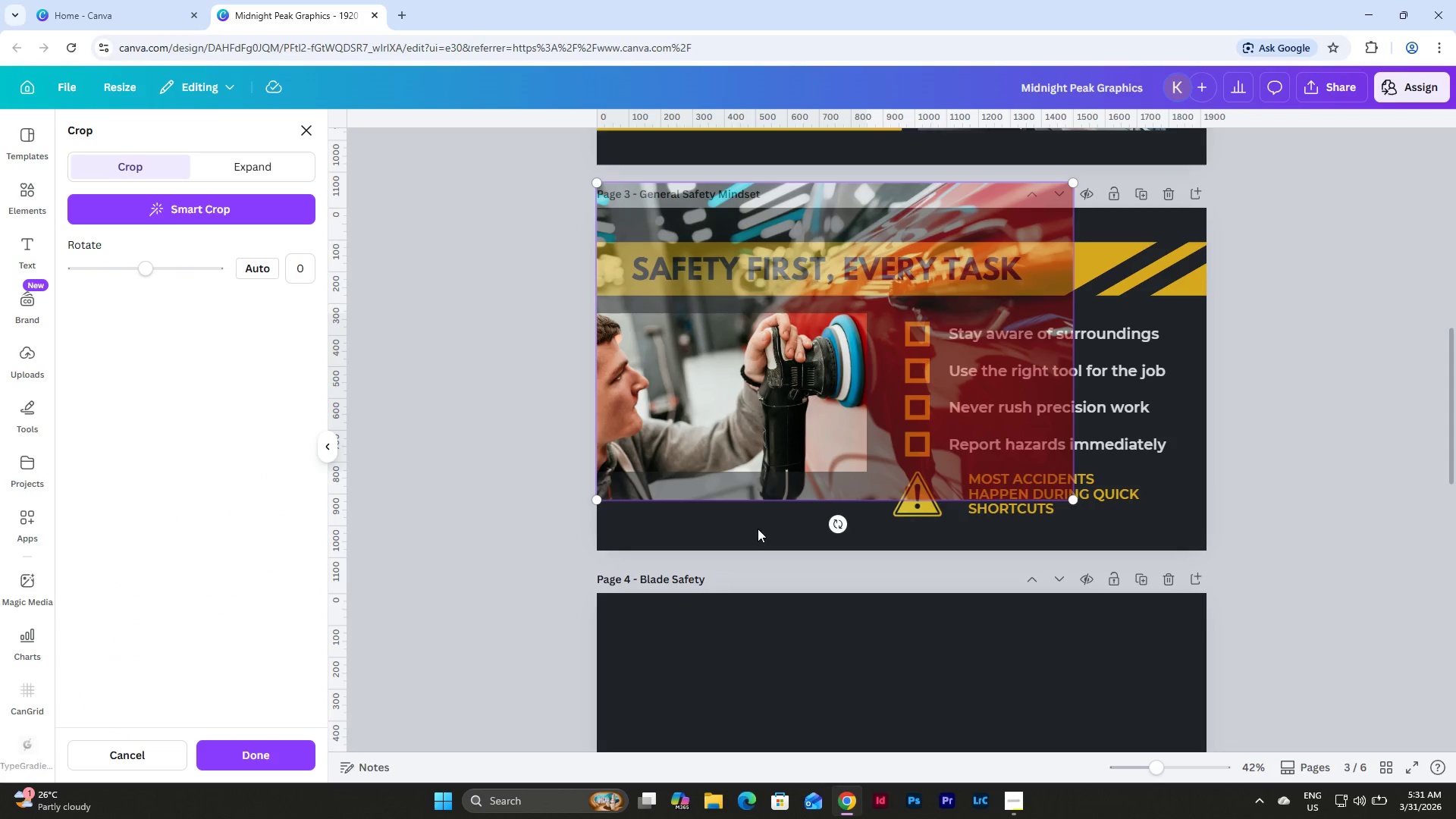 
left_click([758, 529])
 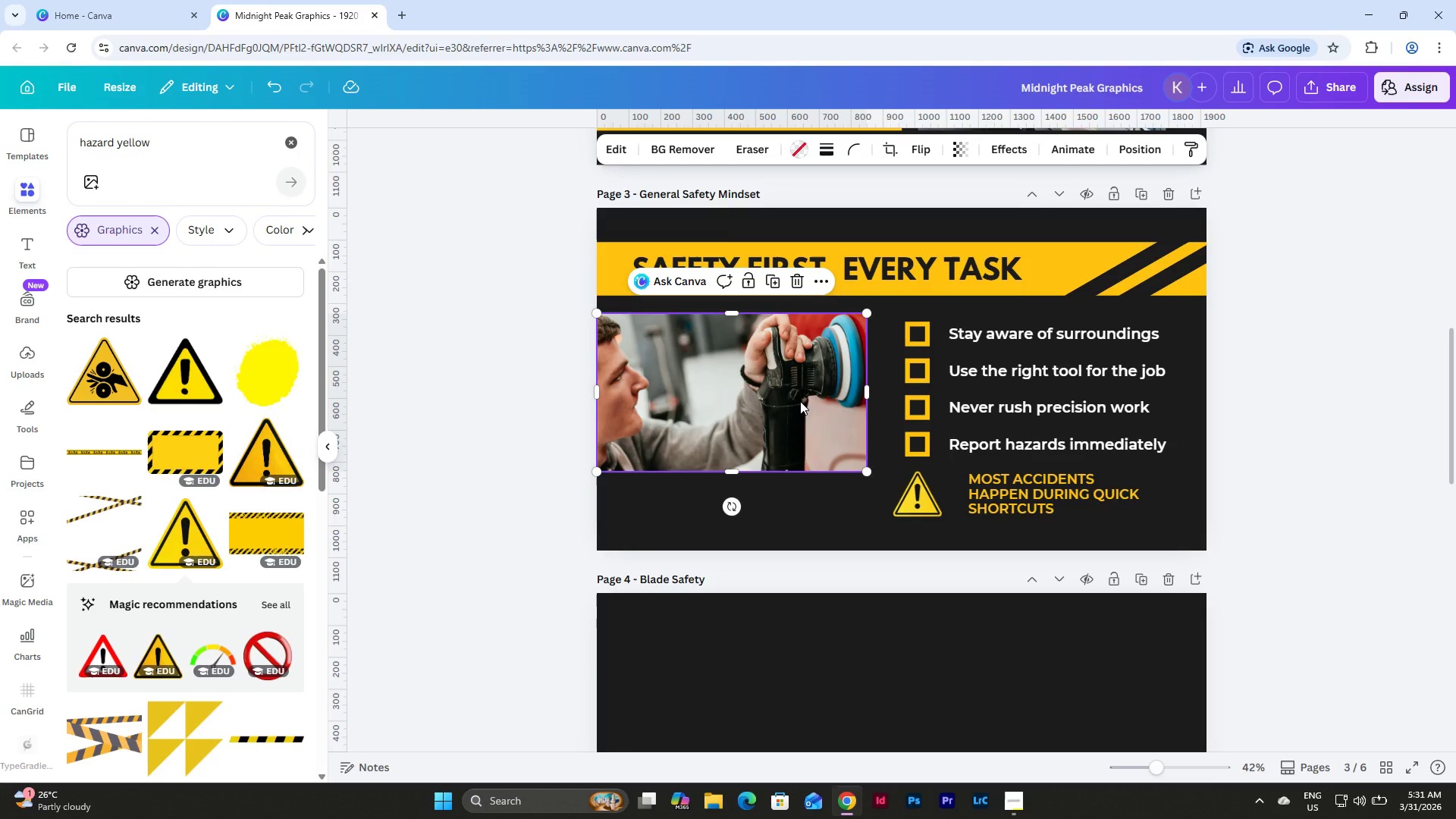 
double_click([800, 401])
 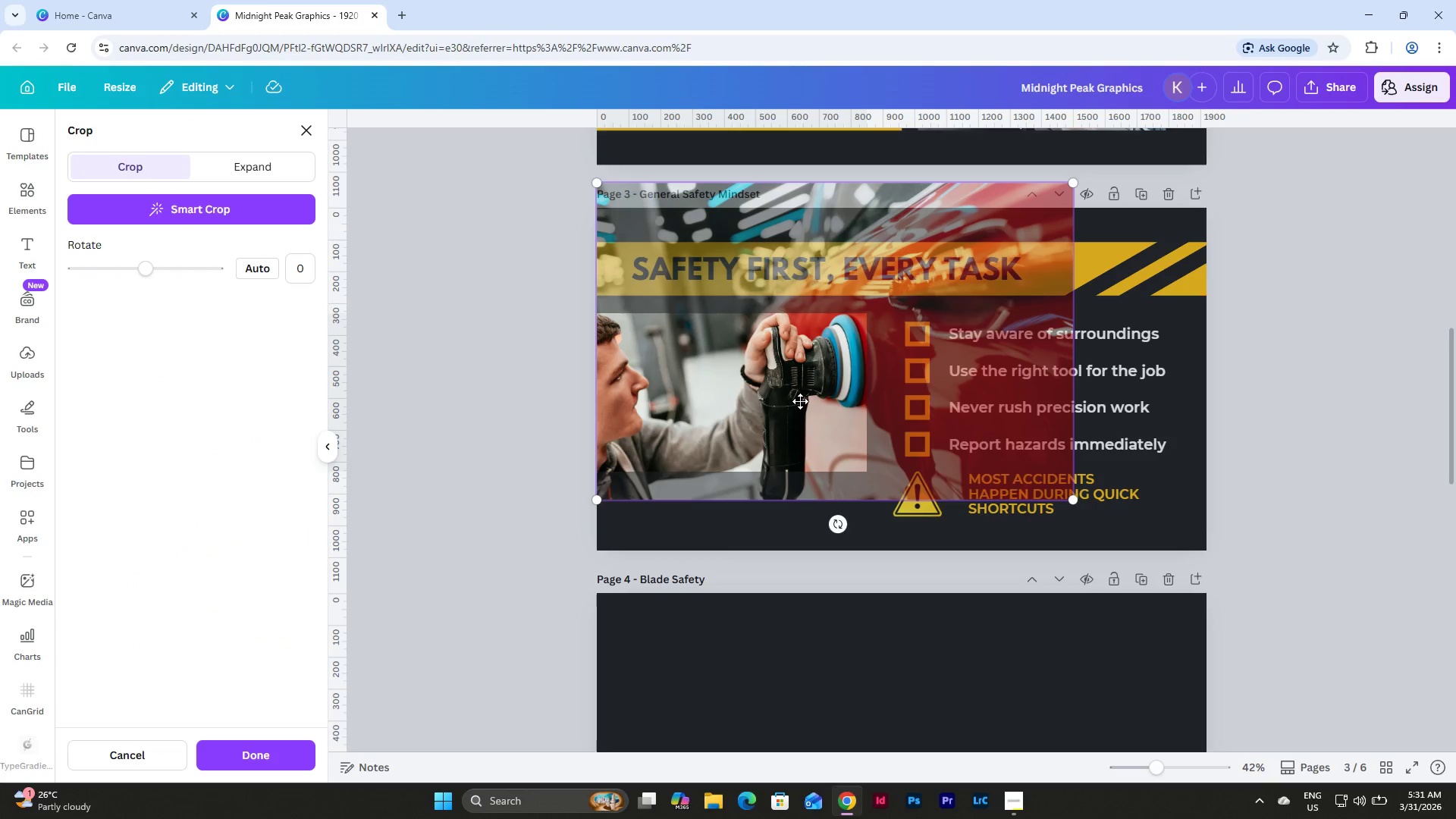 
triple_click([800, 401])
 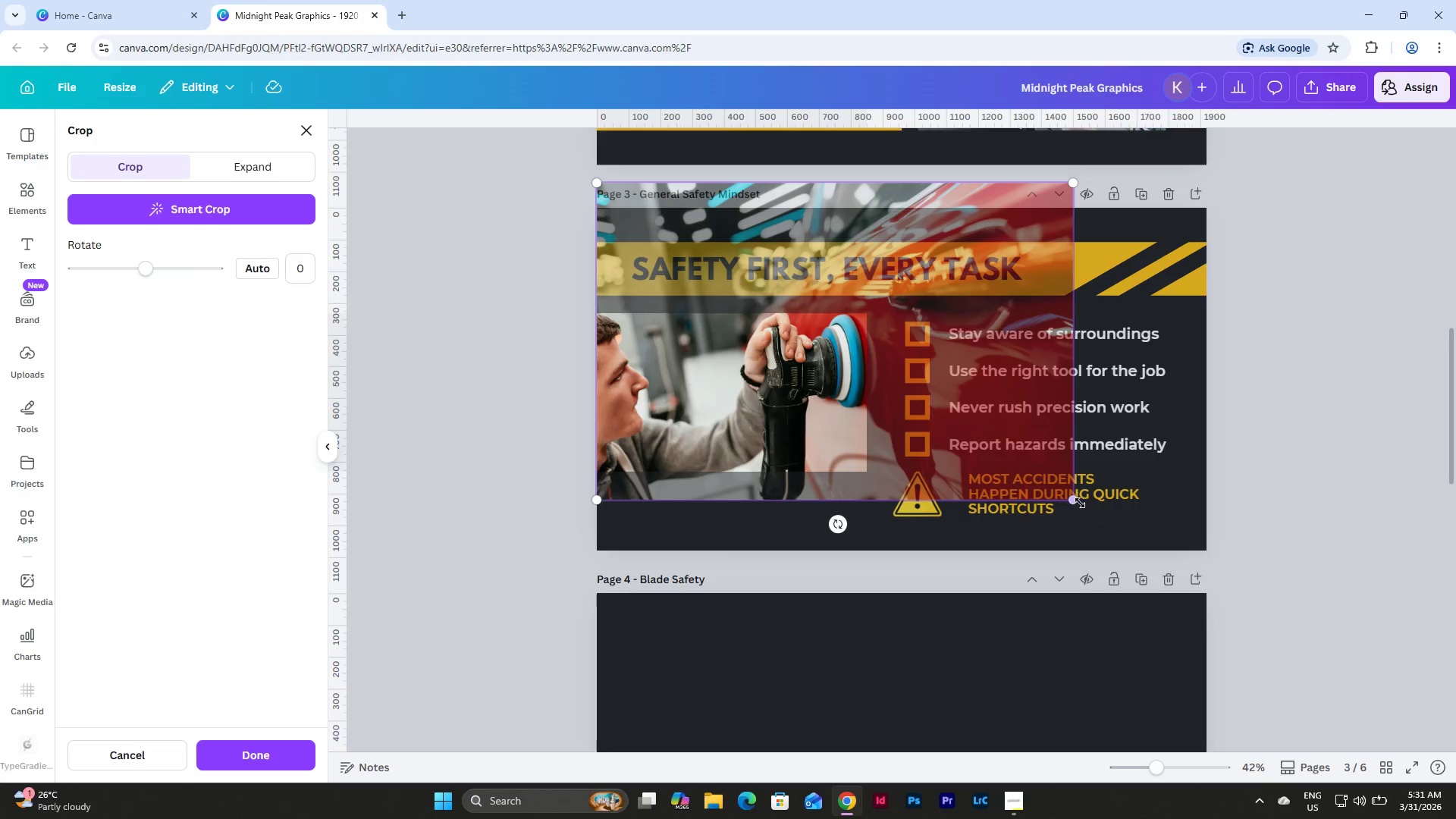 
left_click_drag(start_coordinate=[1074, 500], to_coordinate=[989, 450])
 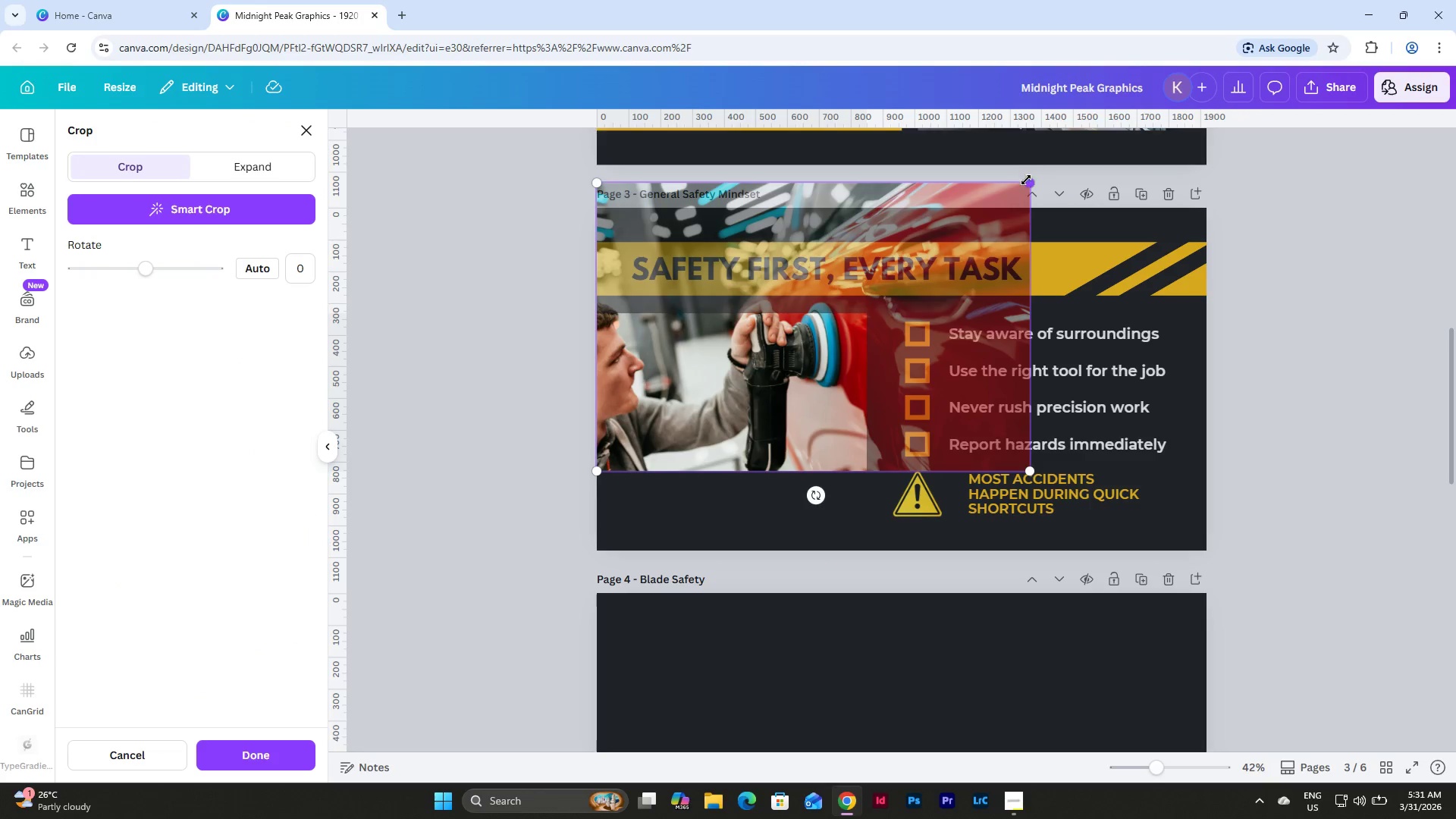 
left_click_drag(start_coordinate=[1028, 182], to_coordinate=[867, 340])
 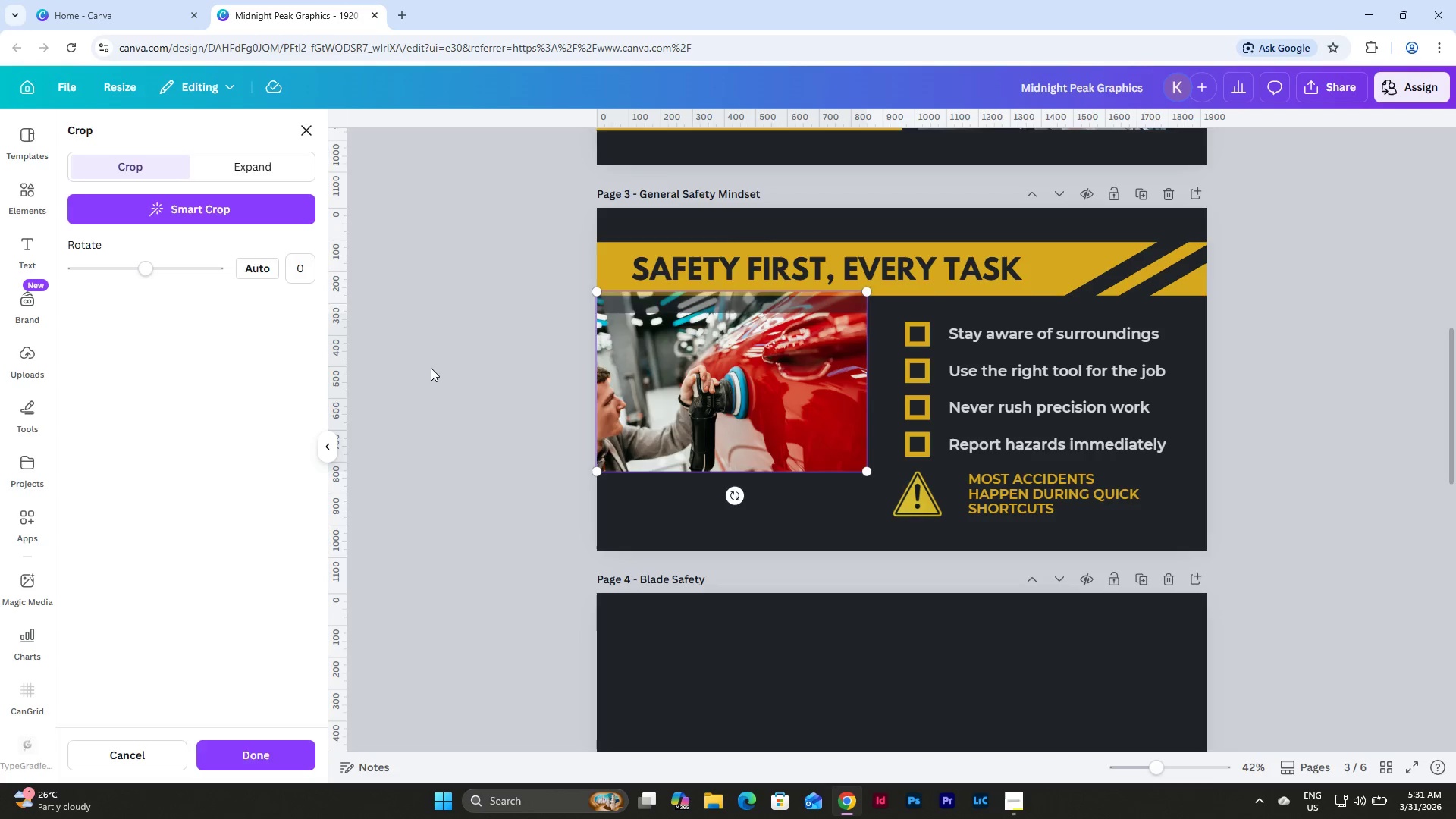 
left_click([412, 366])
 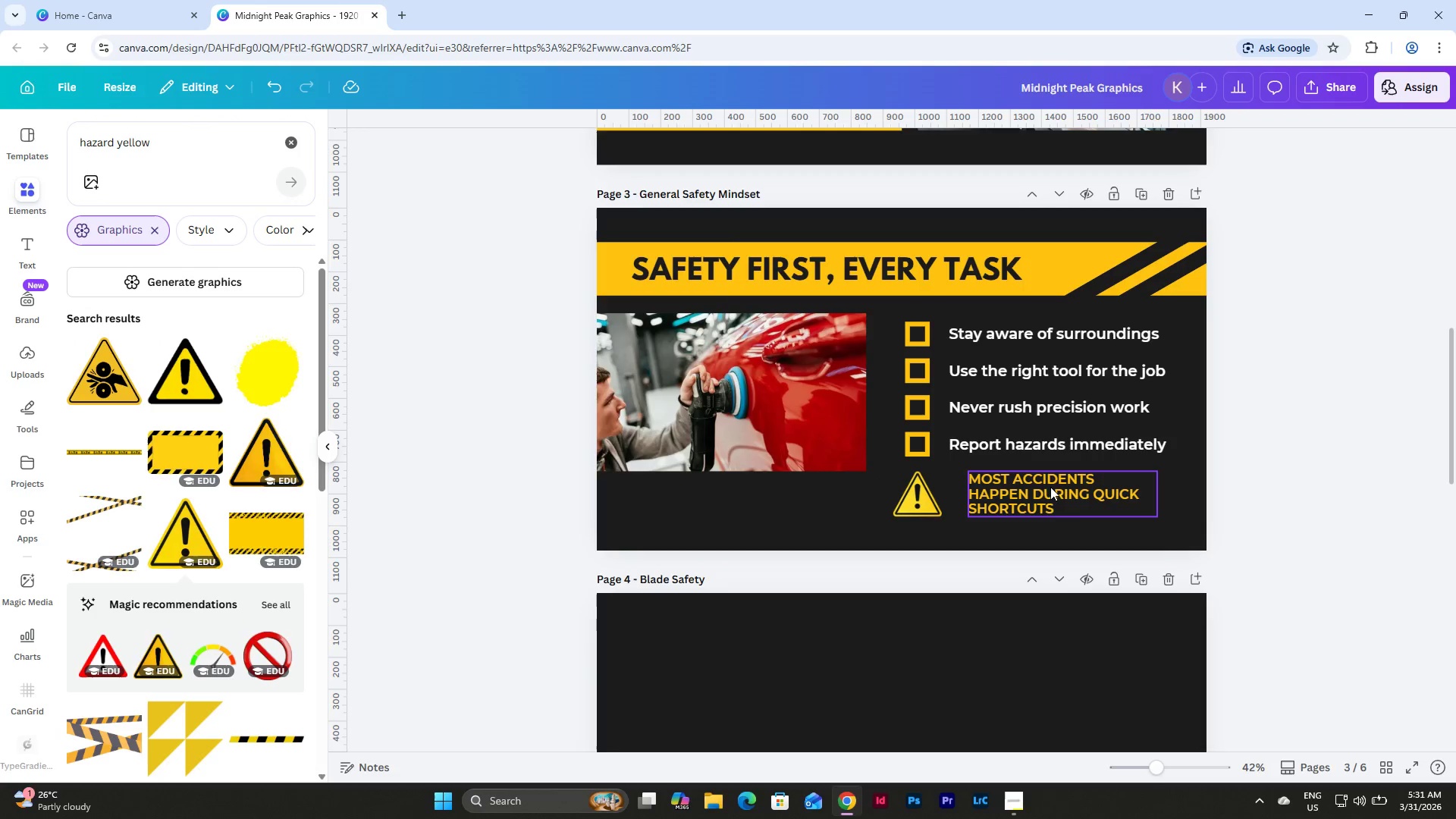 
left_click([1086, 490])
 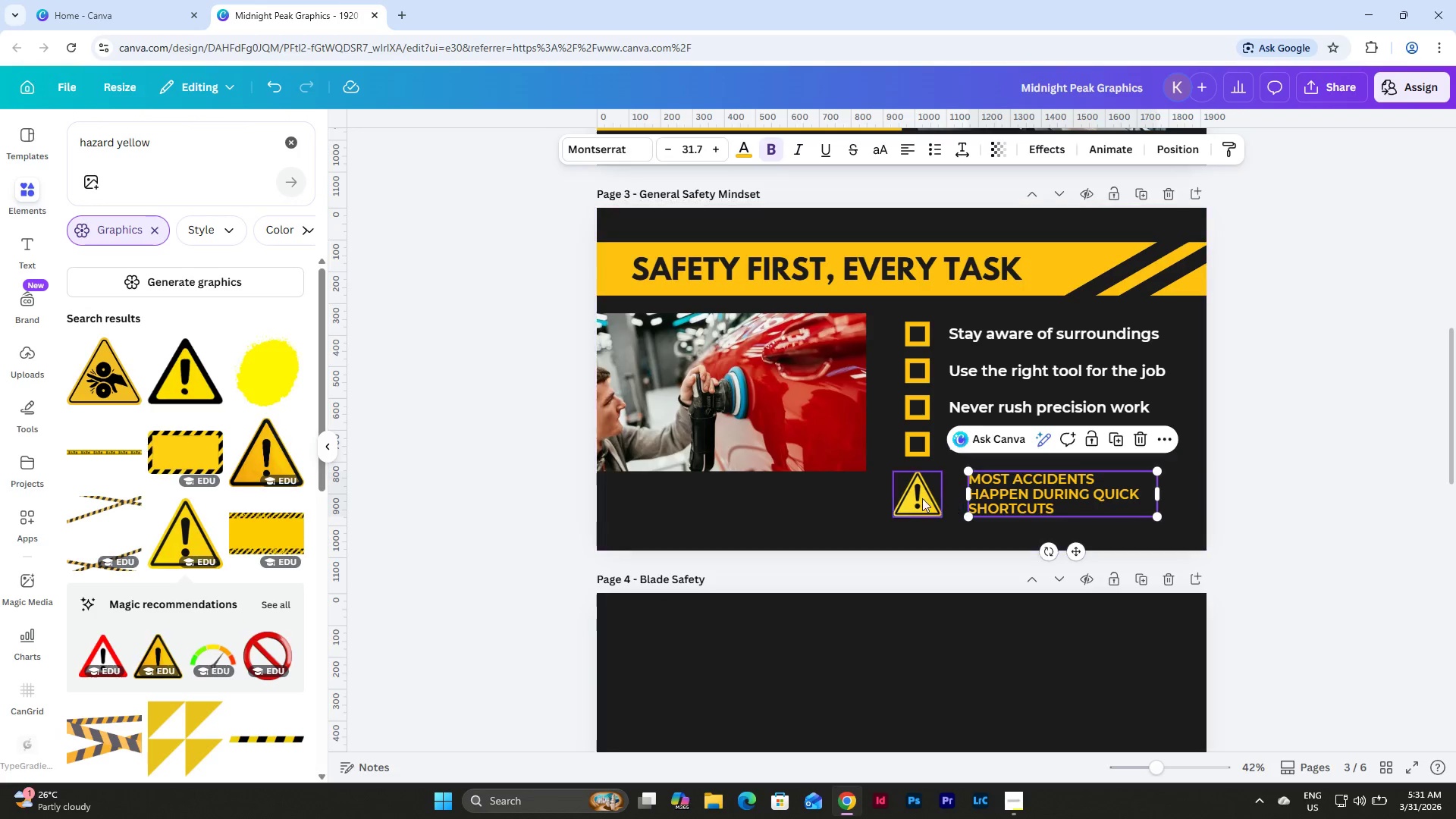 
left_click([916, 498])
 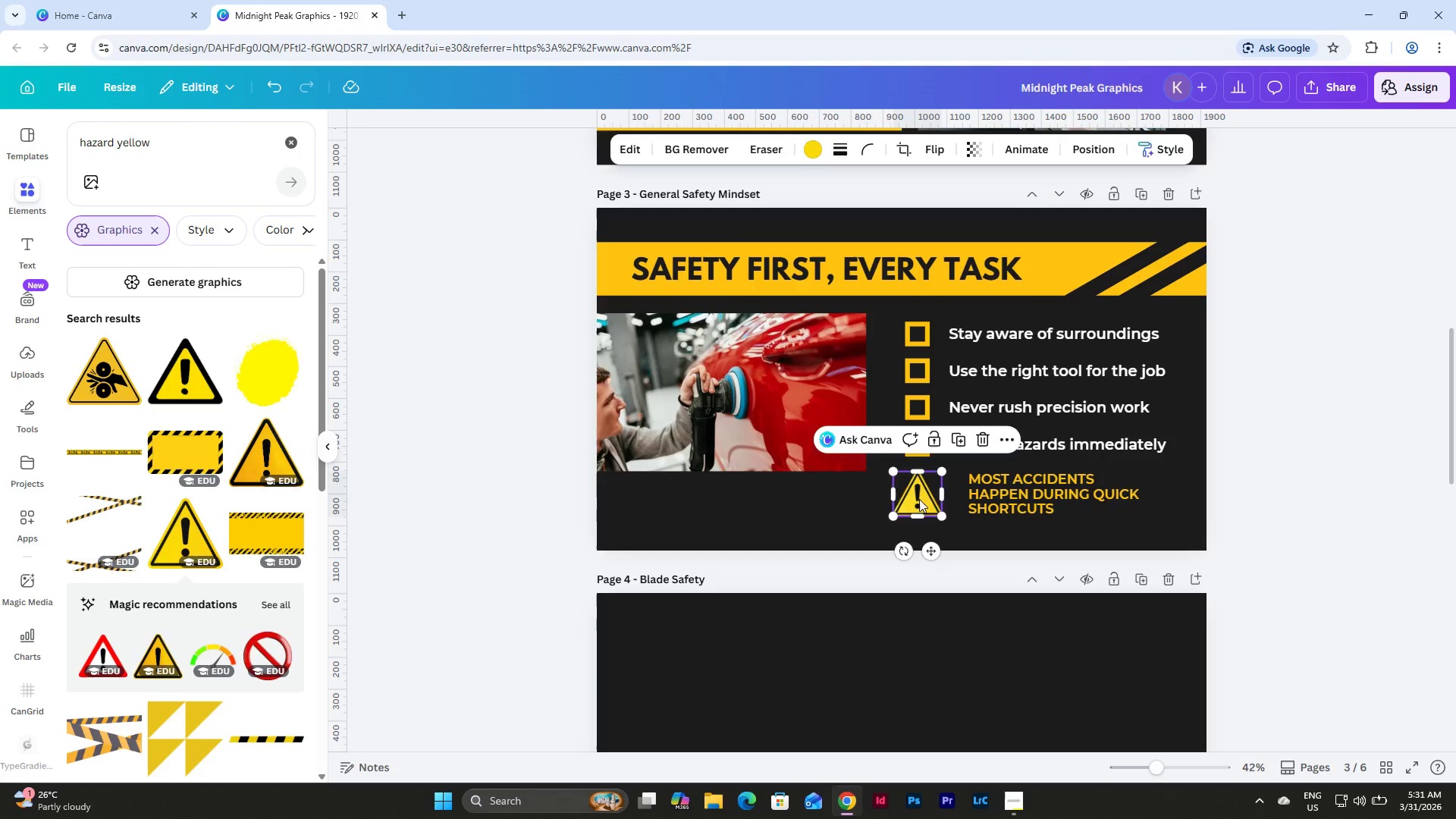 
left_click_drag(start_coordinate=[919, 499], to_coordinate=[686, 502])
 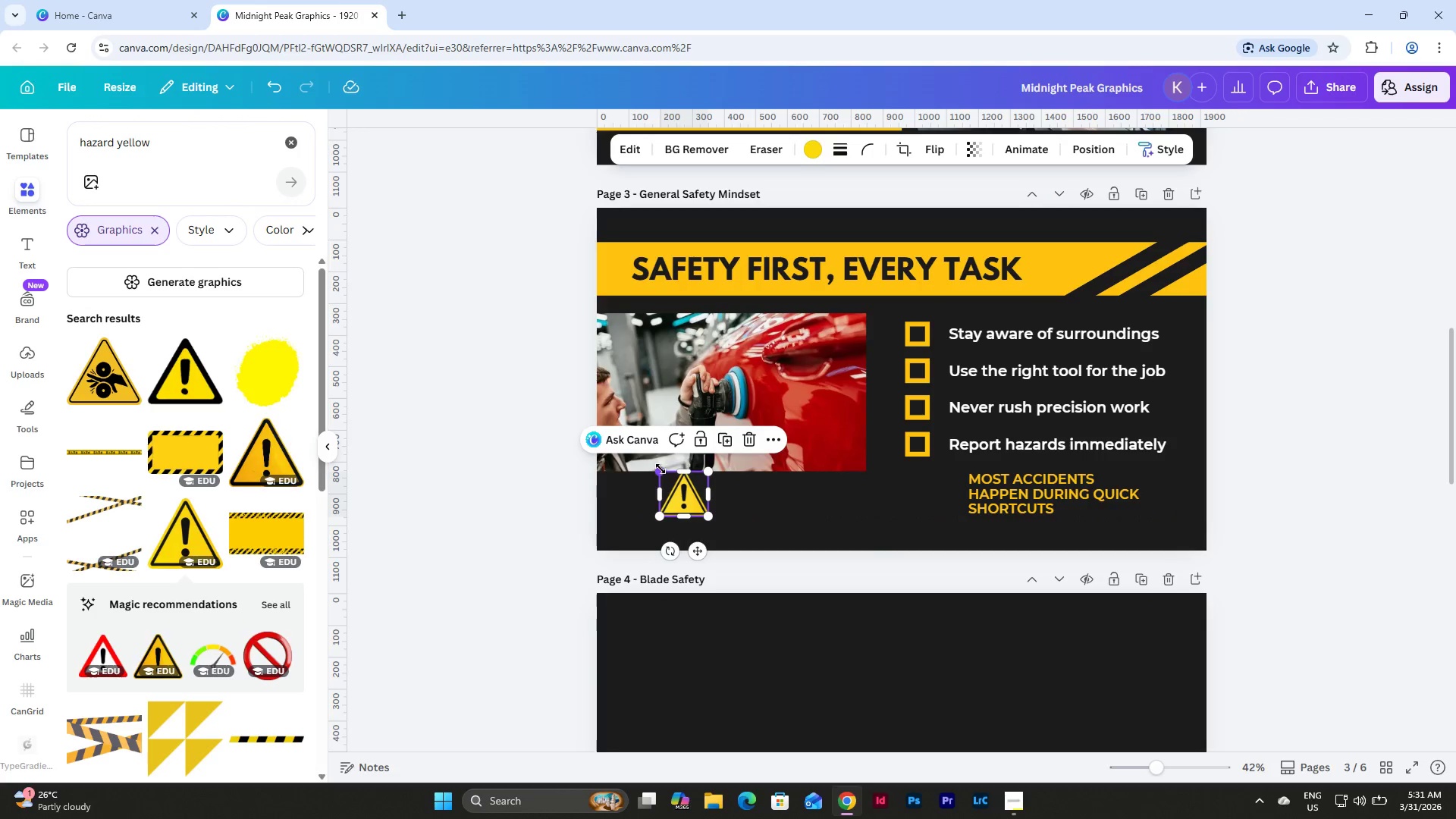 
left_click_drag(start_coordinate=[661, 469], to_coordinate=[661, 465])
 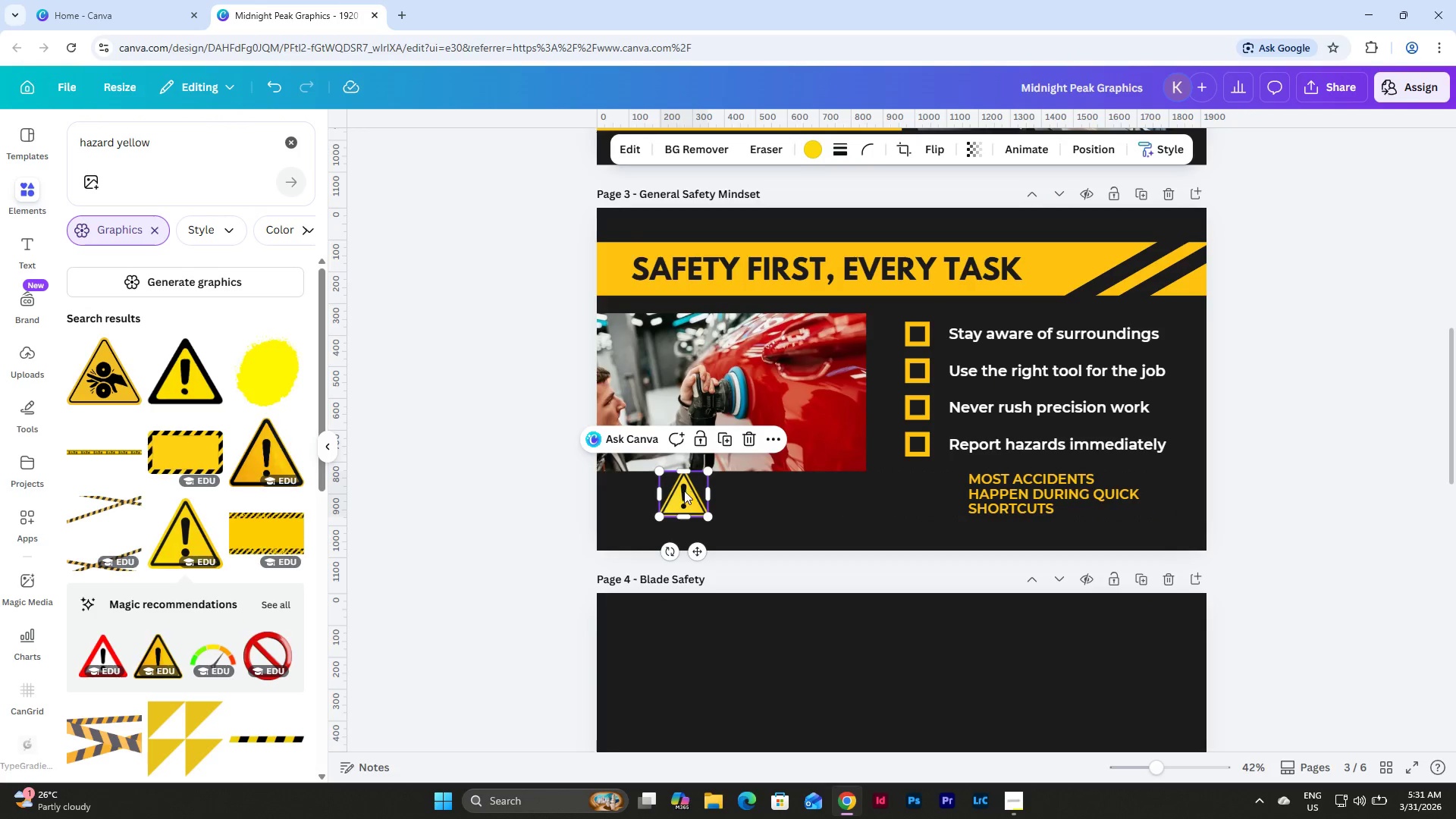 
left_click_drag(start_coordinate=[684, 491], to_coordinate=[707, 494])
 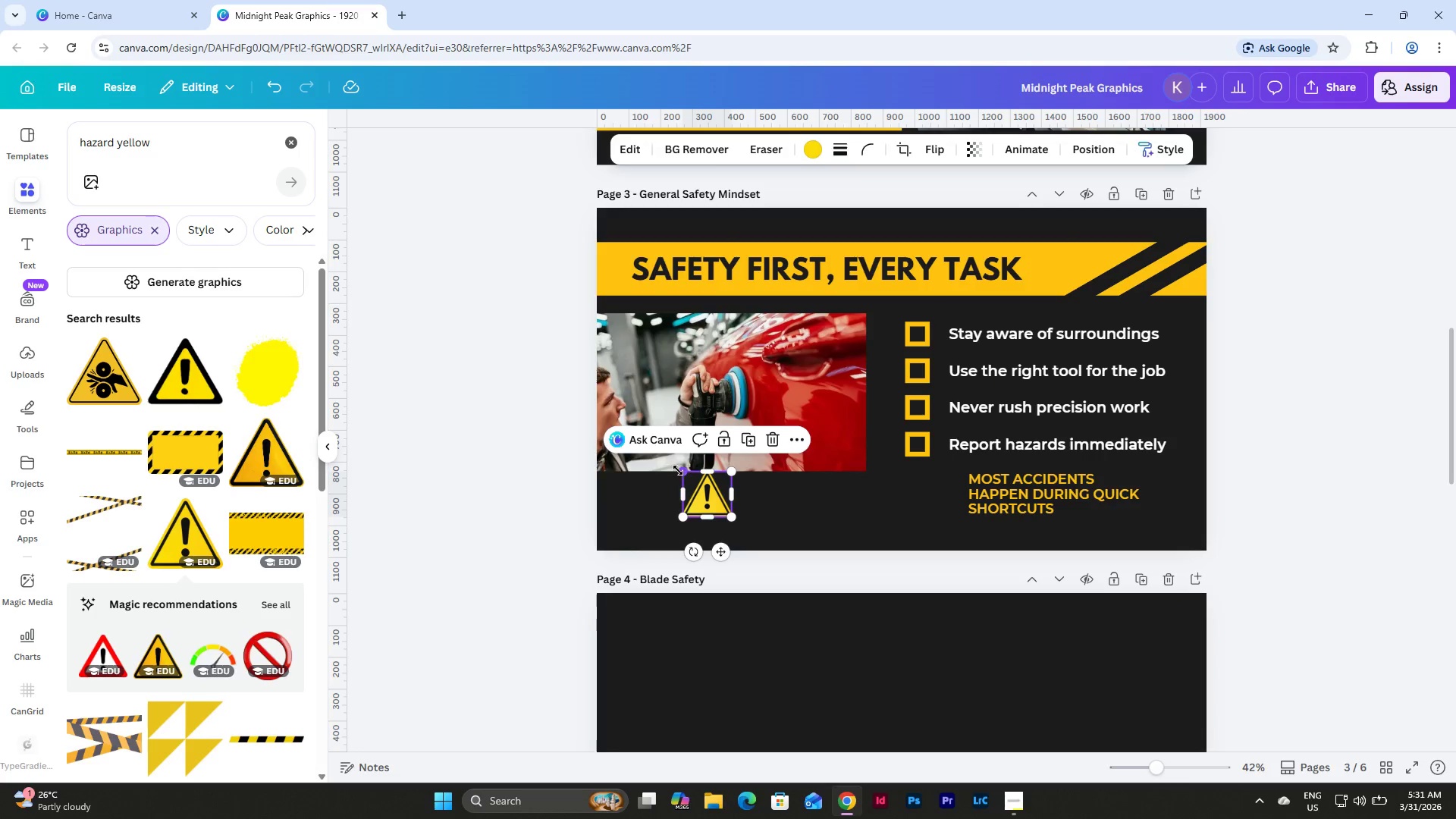 
left_click_drag(start_coordinate=[679, 470], to_coordinate=[695, 479])
 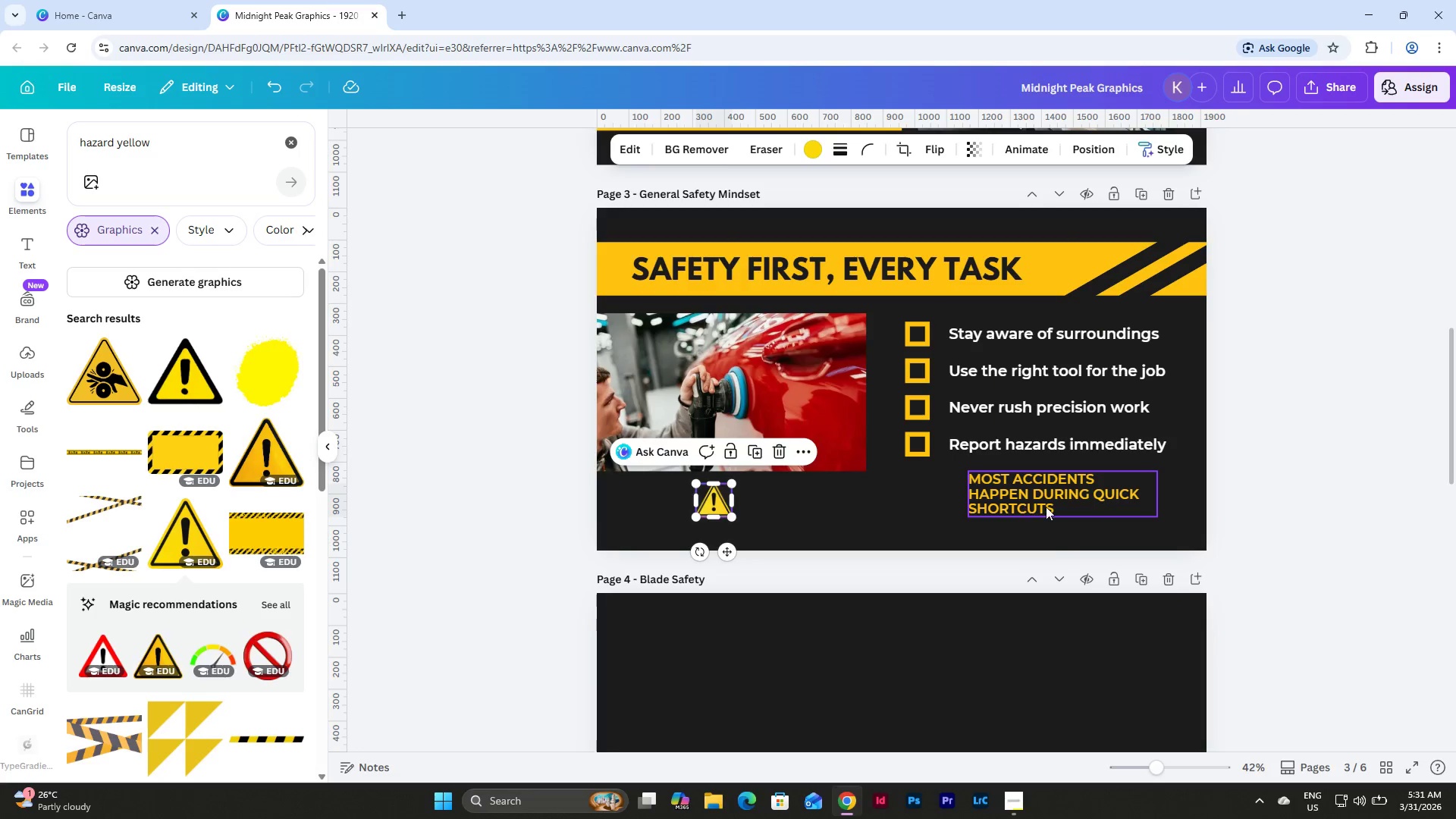 
left_click([1046, 507])
 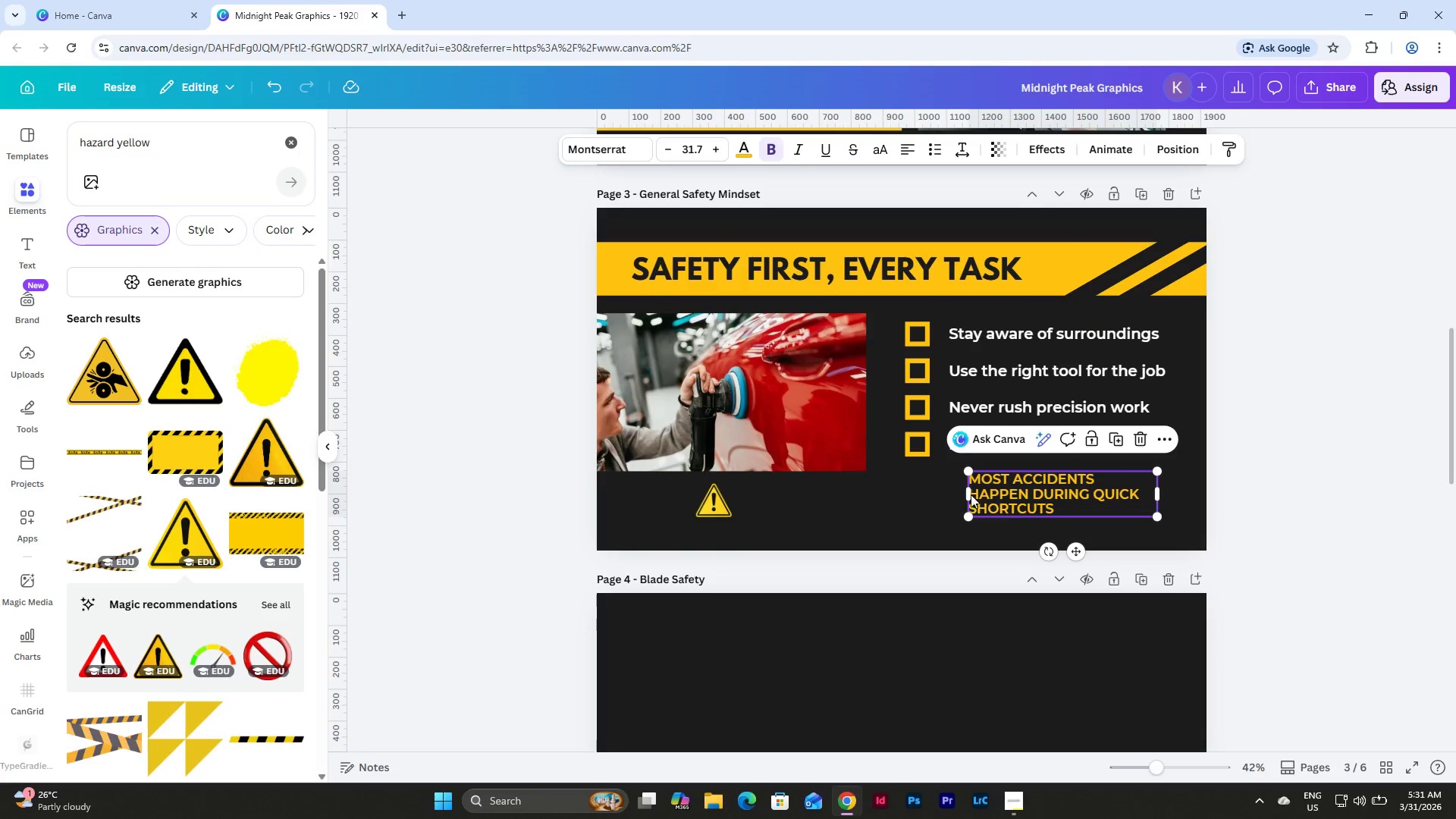 
left_click_drag(start_coordinate=[966, 494], to_coordinate=[753, 498])
 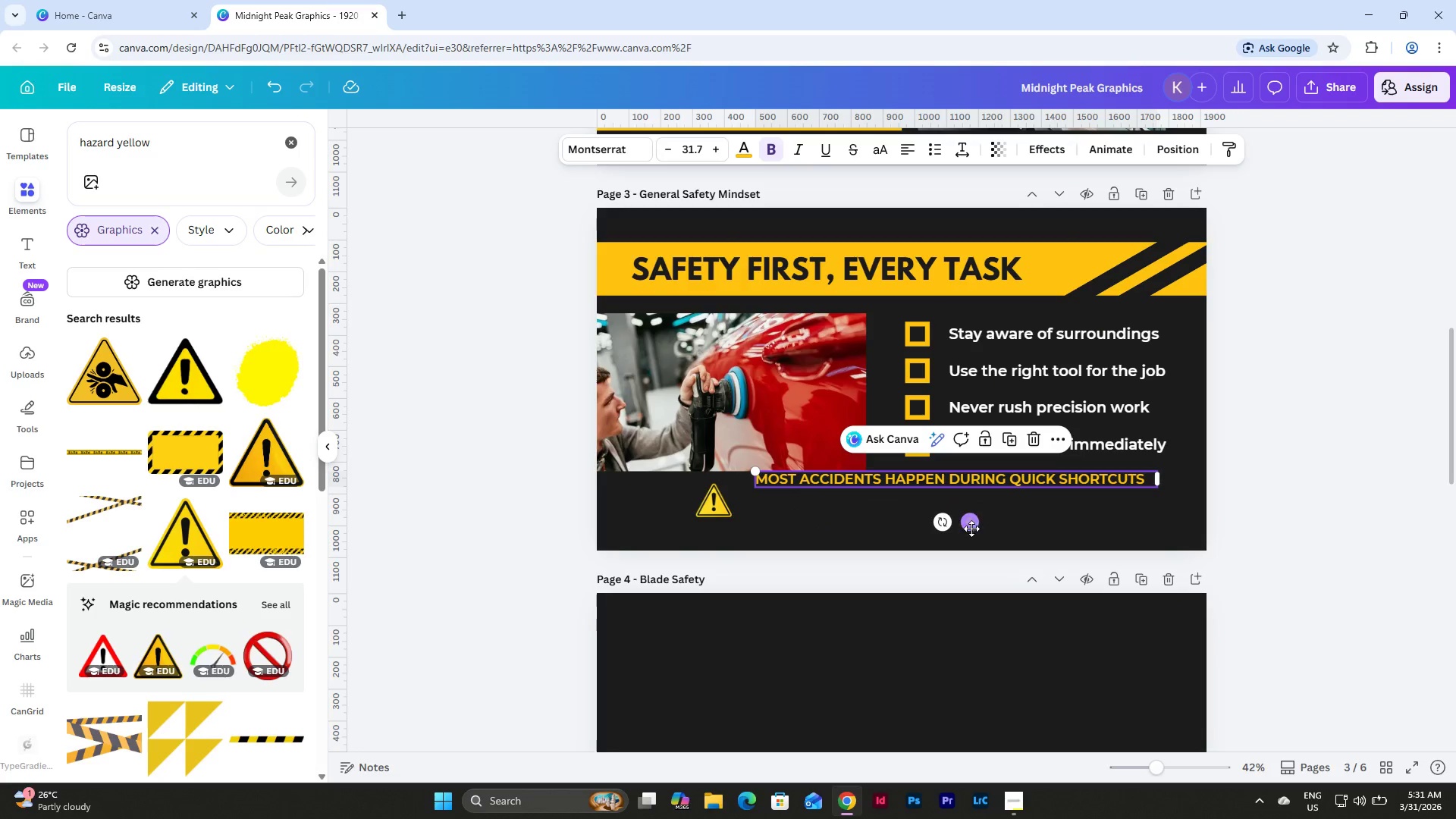 
left_click_drag(start_coordinate=[971, 529], to_coordinate=[960, 550])
 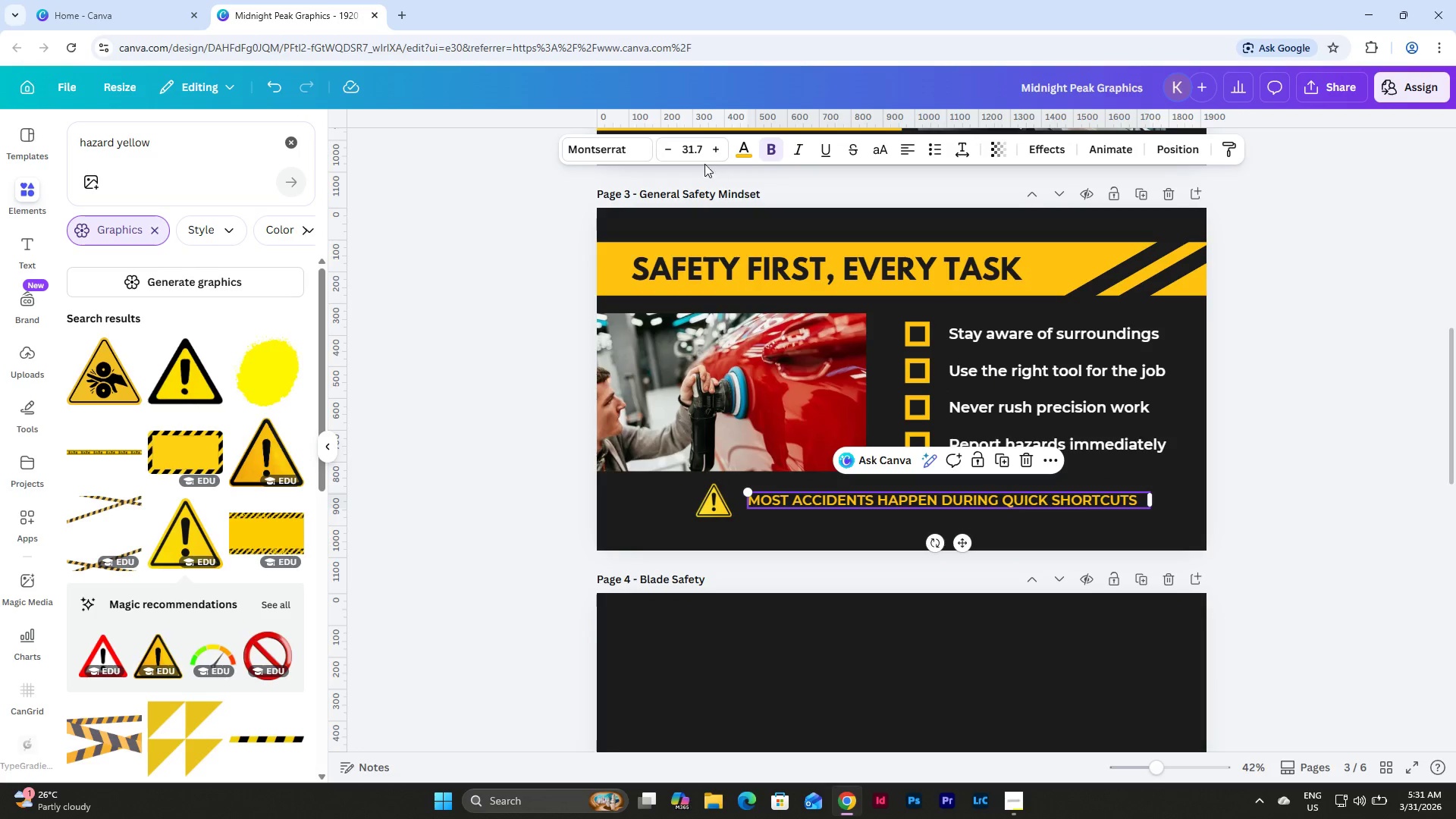 
left_click([698, 151])
 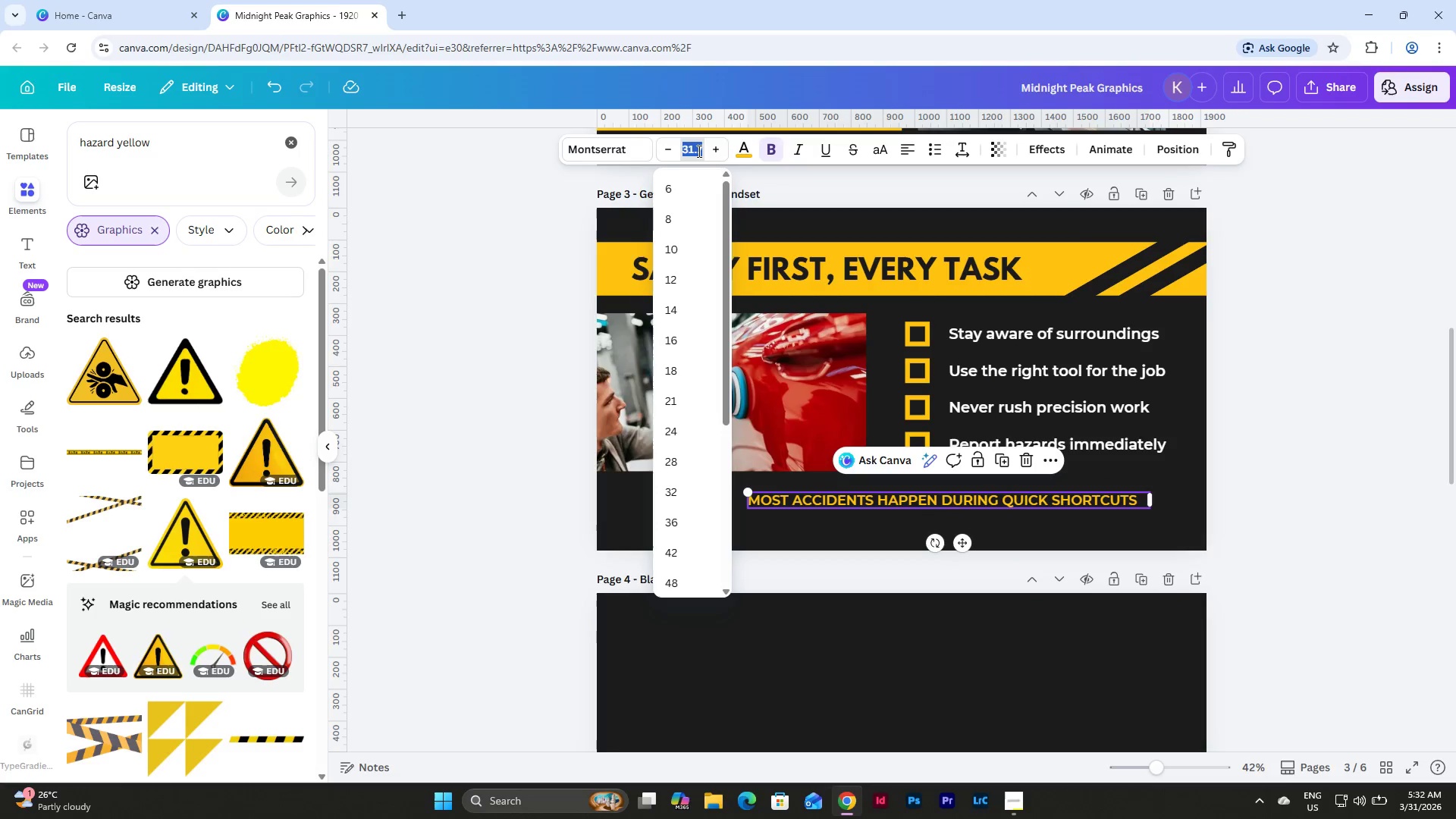 
key(Numpad3)
 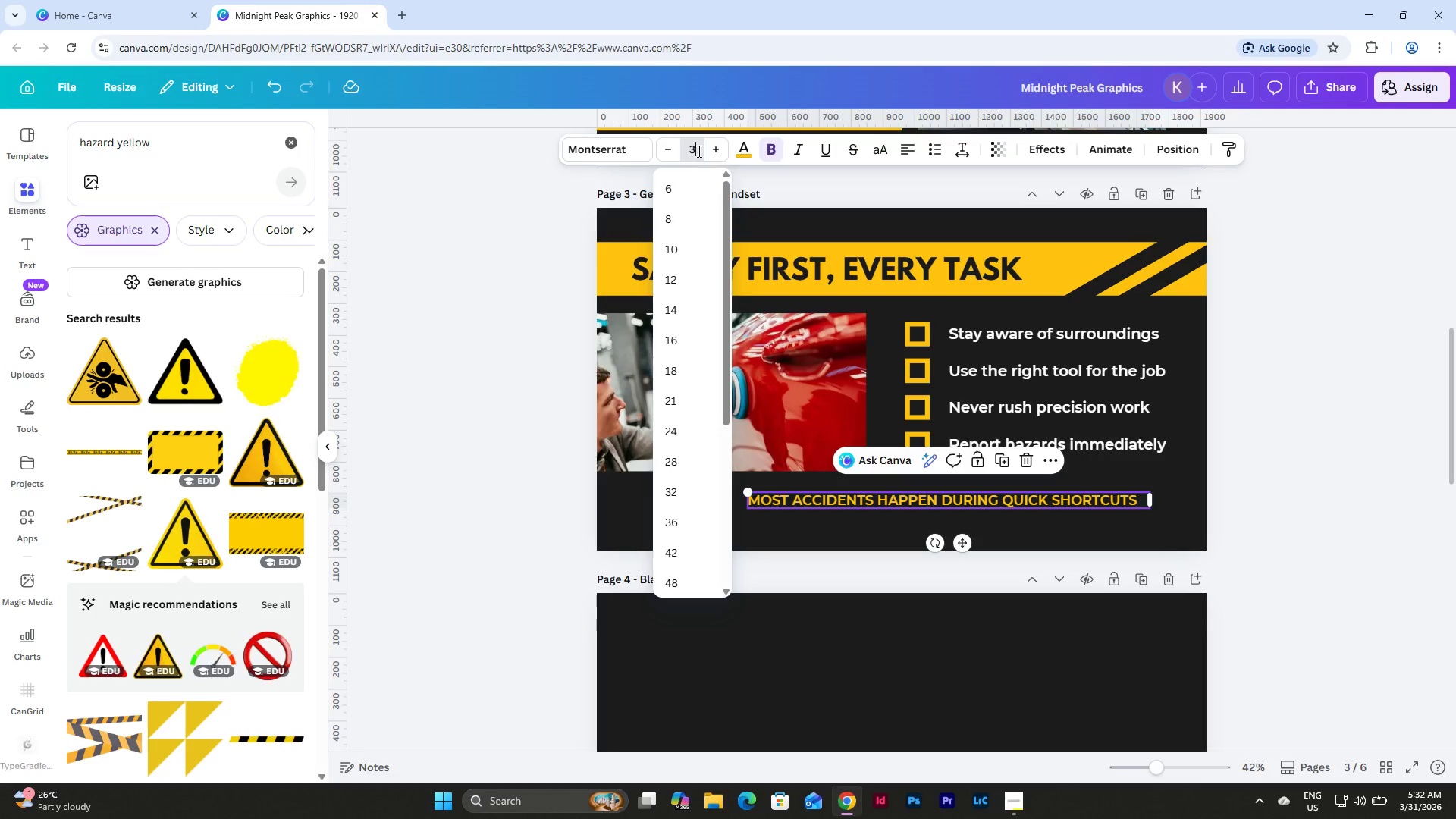 
key(Numpad5)
 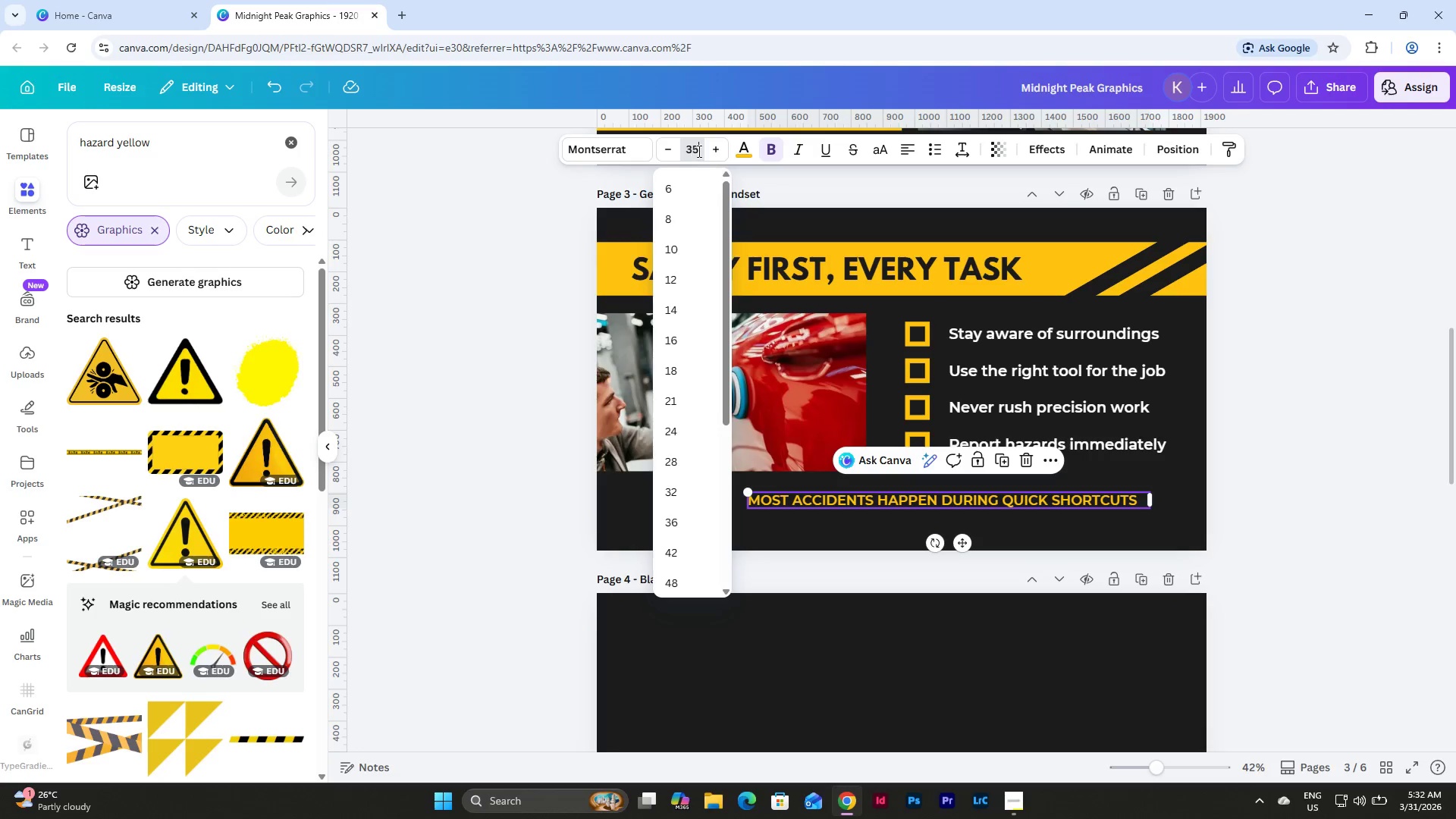 
key(NumpadEnter)
 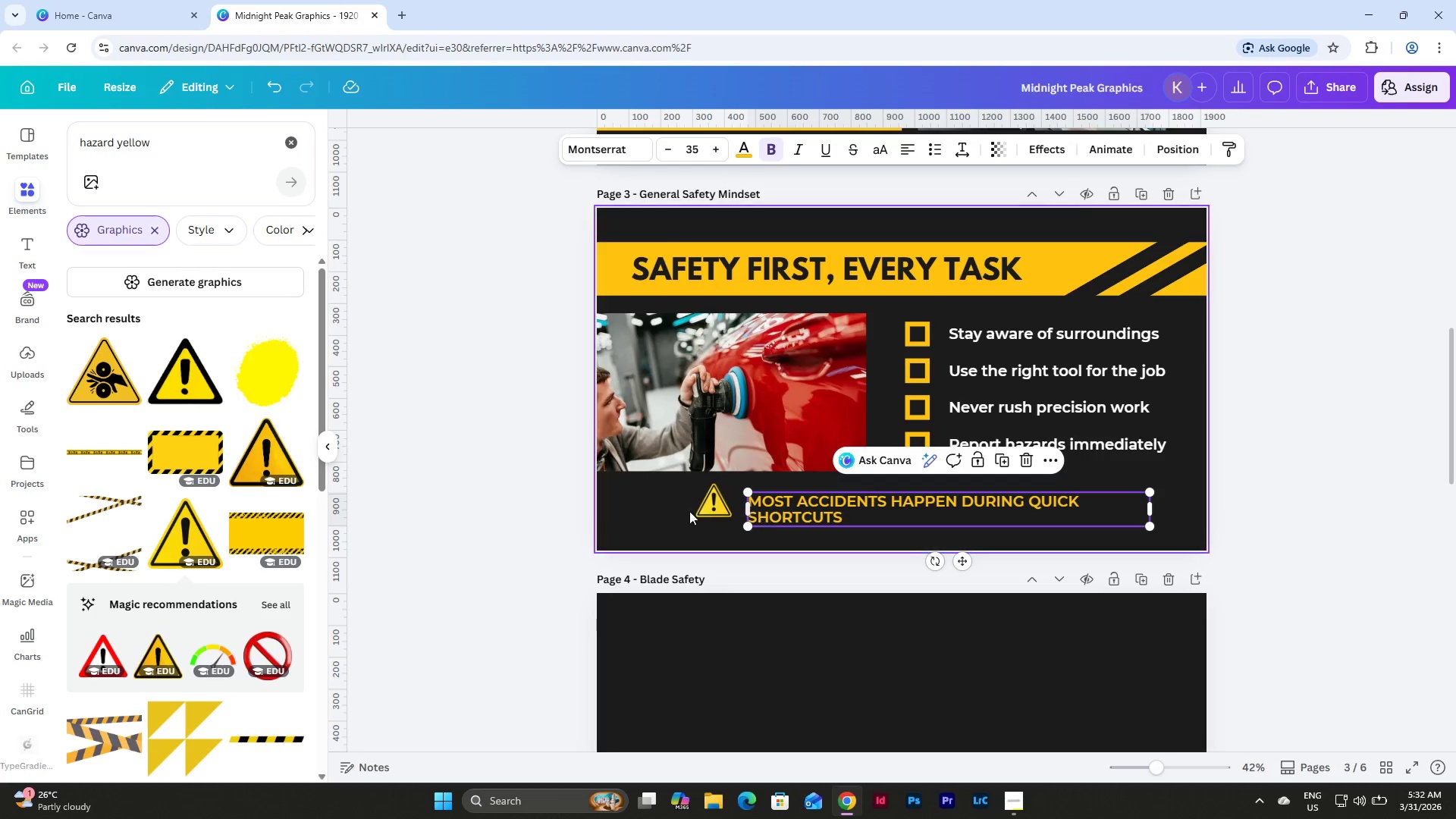 
left_click_drag(start_coordinate=[713, 497], to_coordinate=[646, 501])
 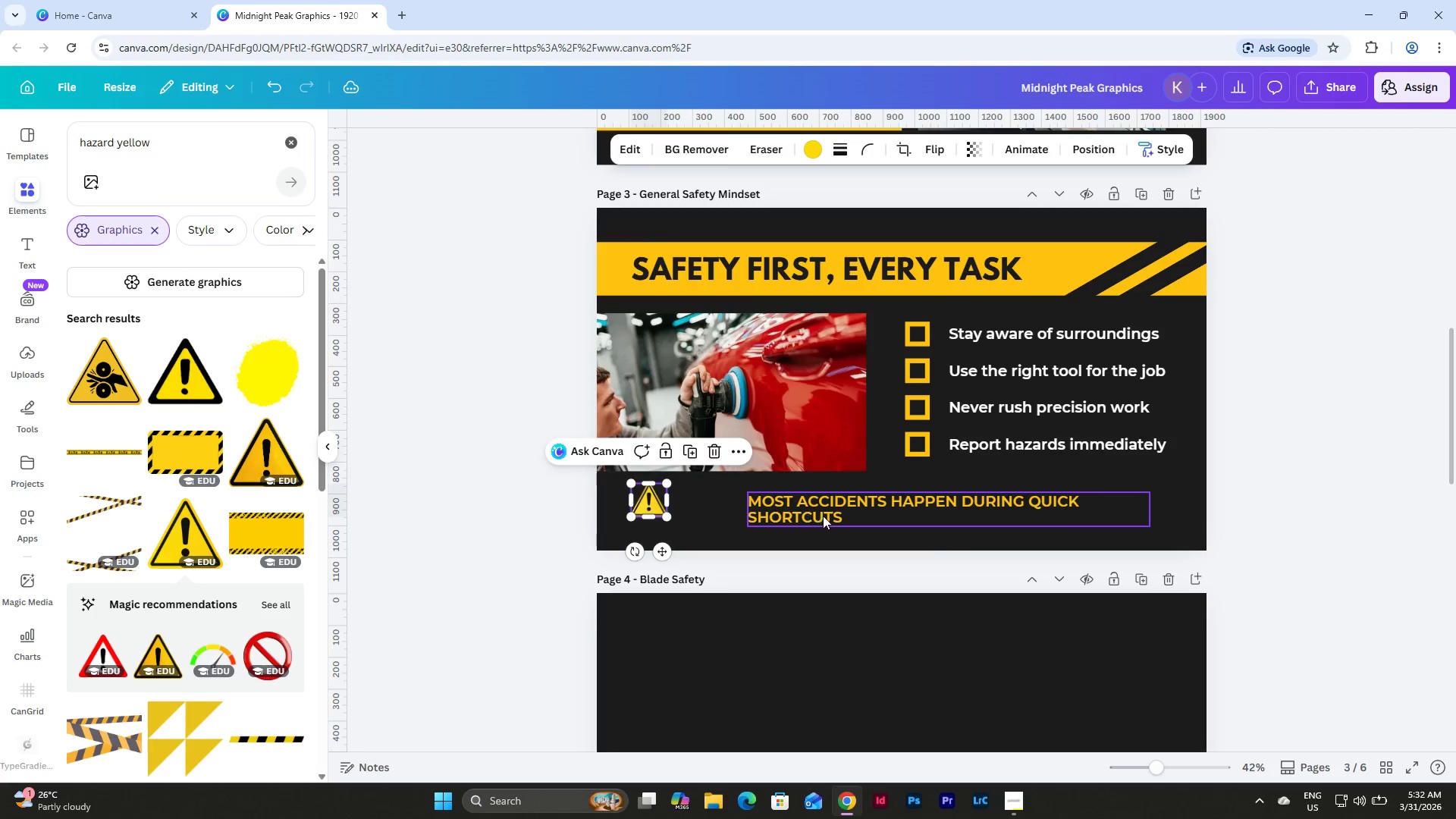 
left_click([823, 516])
 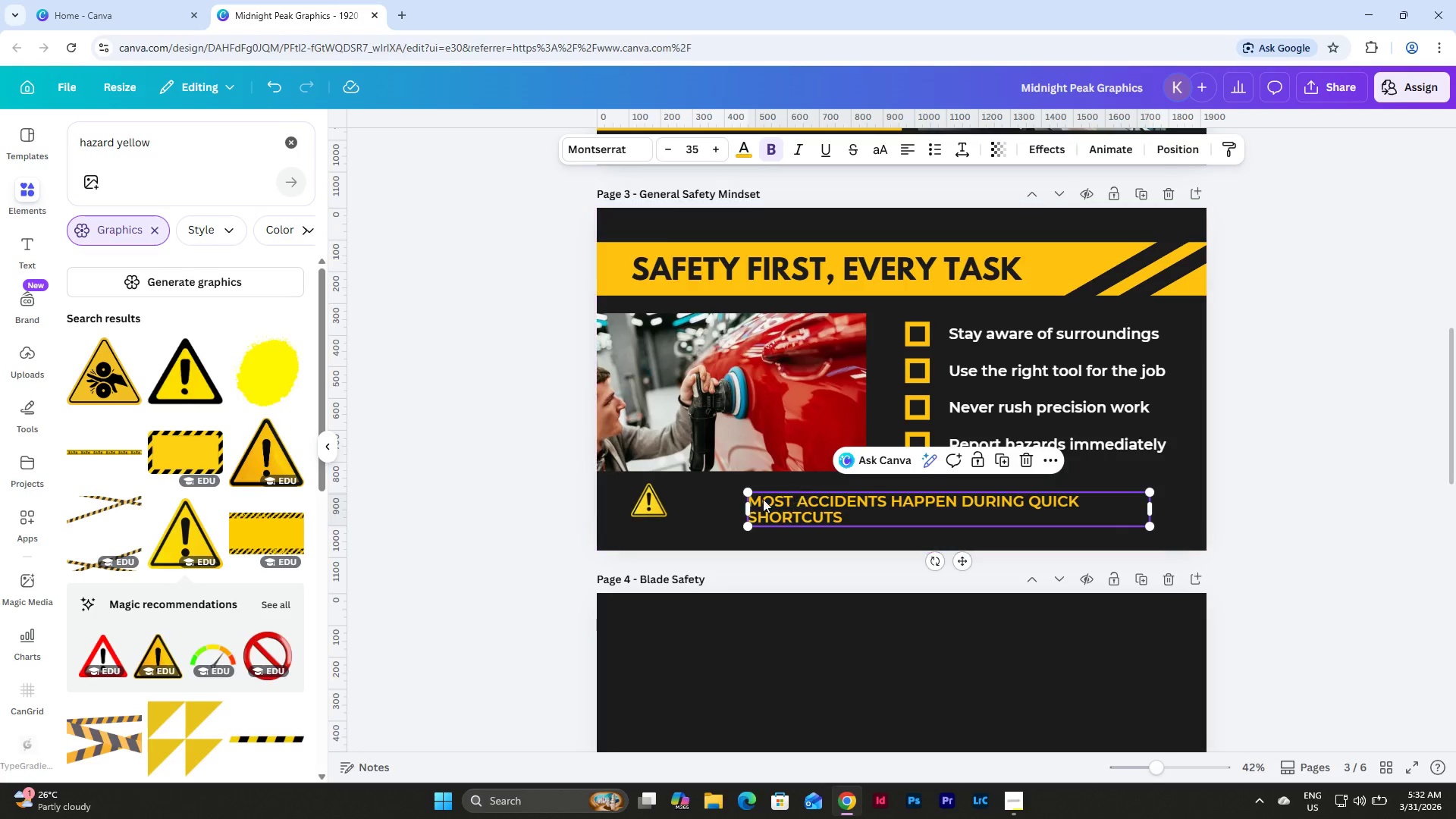 
left_click_drag(start_coordinate=[748, 507], to_coordinate=[742, 507])
 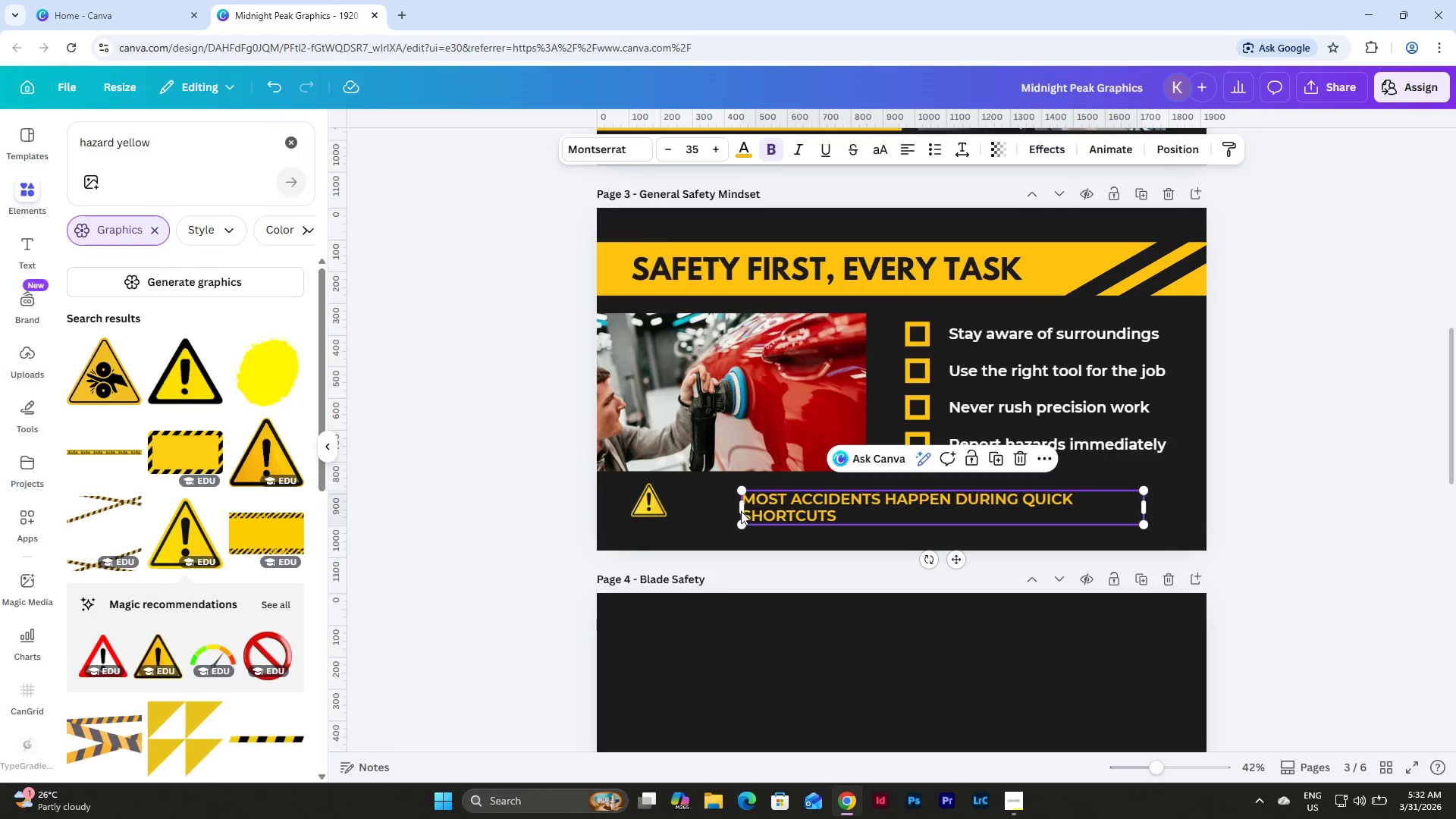 
left_click([739, 511])
 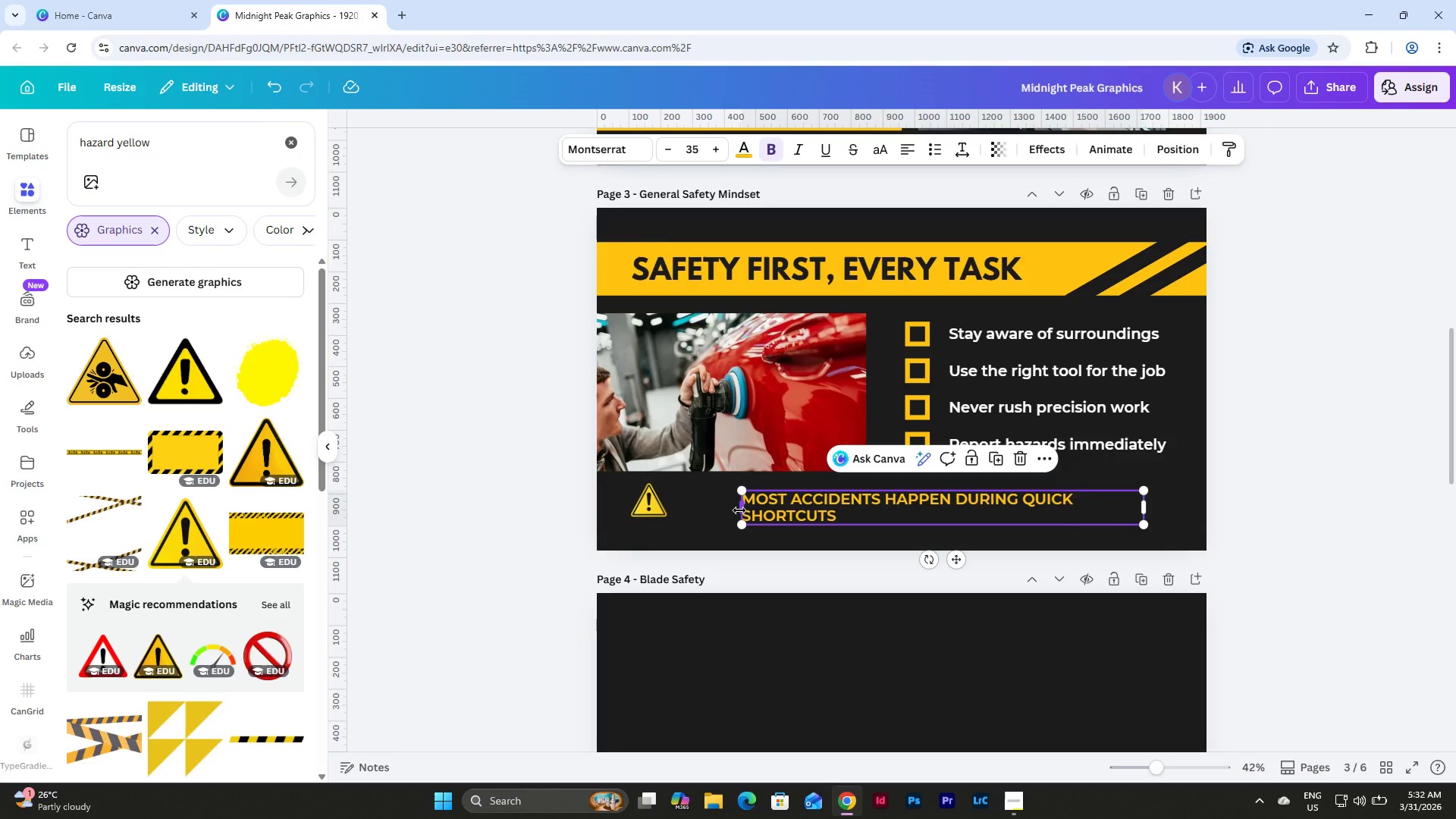 
left_click_drag(start_coordinate=[739, 510], to_coordinate=[708, 504])
 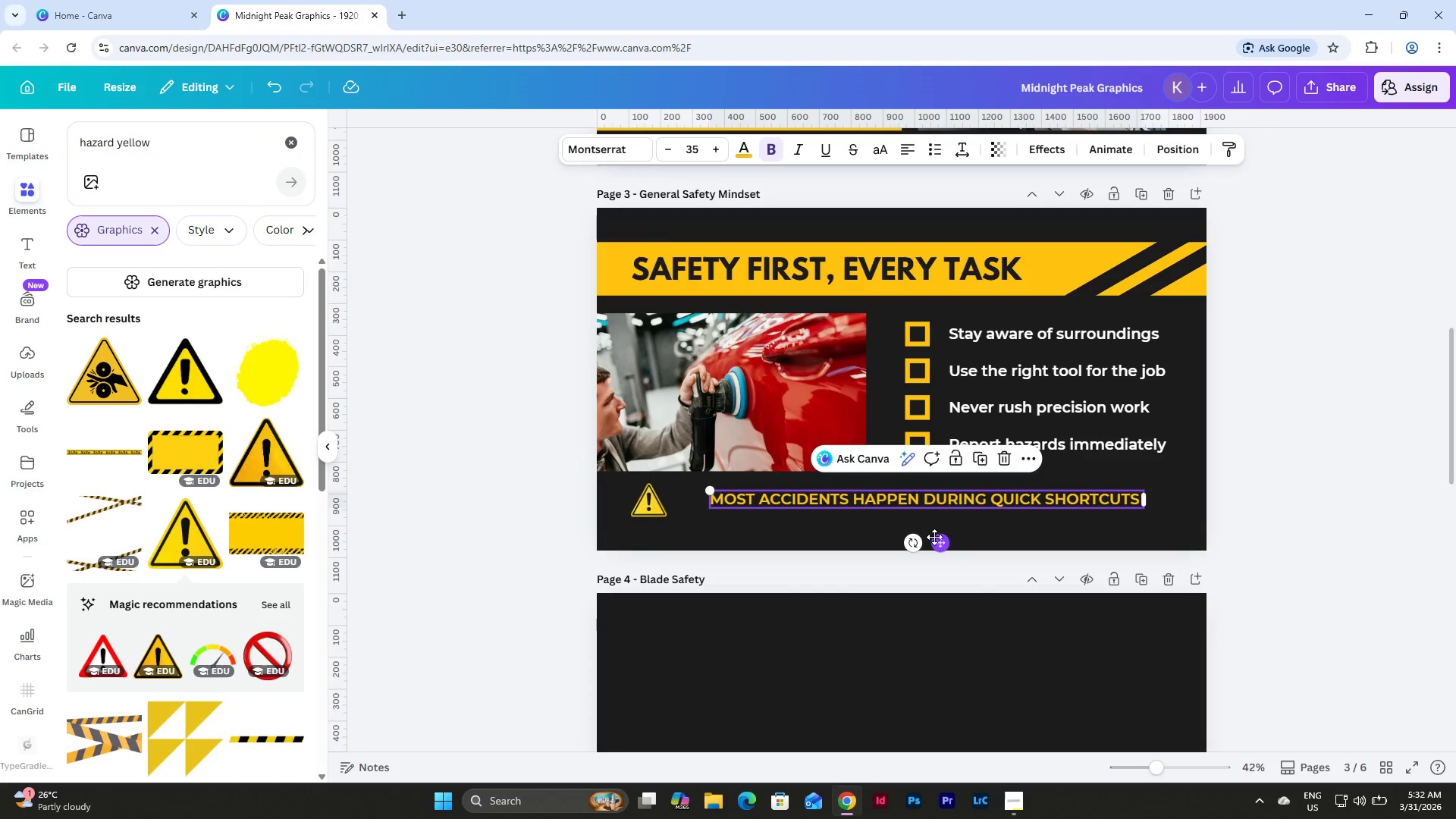 
left_click_drag(start_coordinate=[934, 538], to_coordinate=[910, 542])
 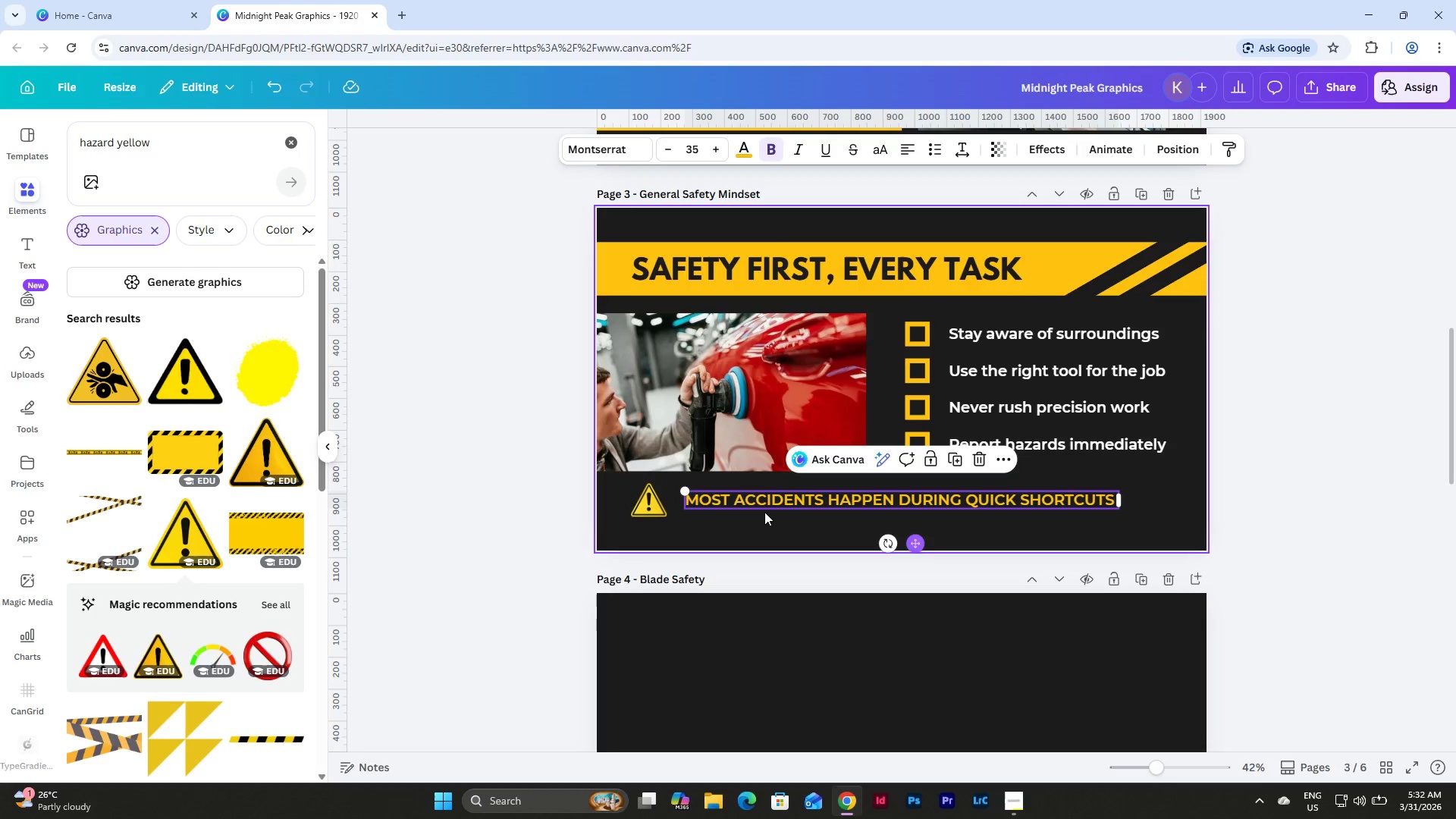 
left_click_drag(start_coordinate=[648, 500], to_coordinate=[661, 500])
 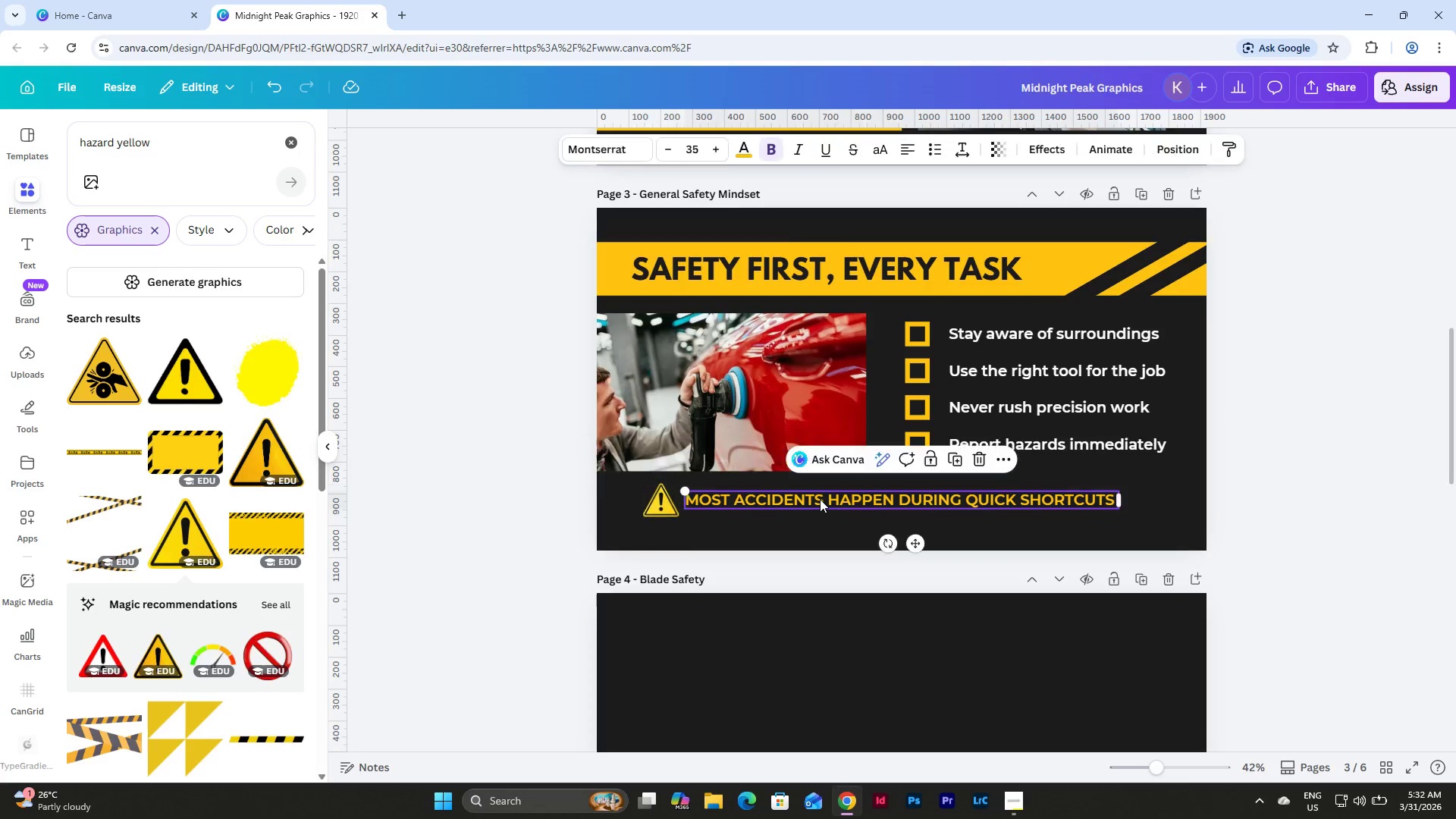 
double_click([821, 499])
 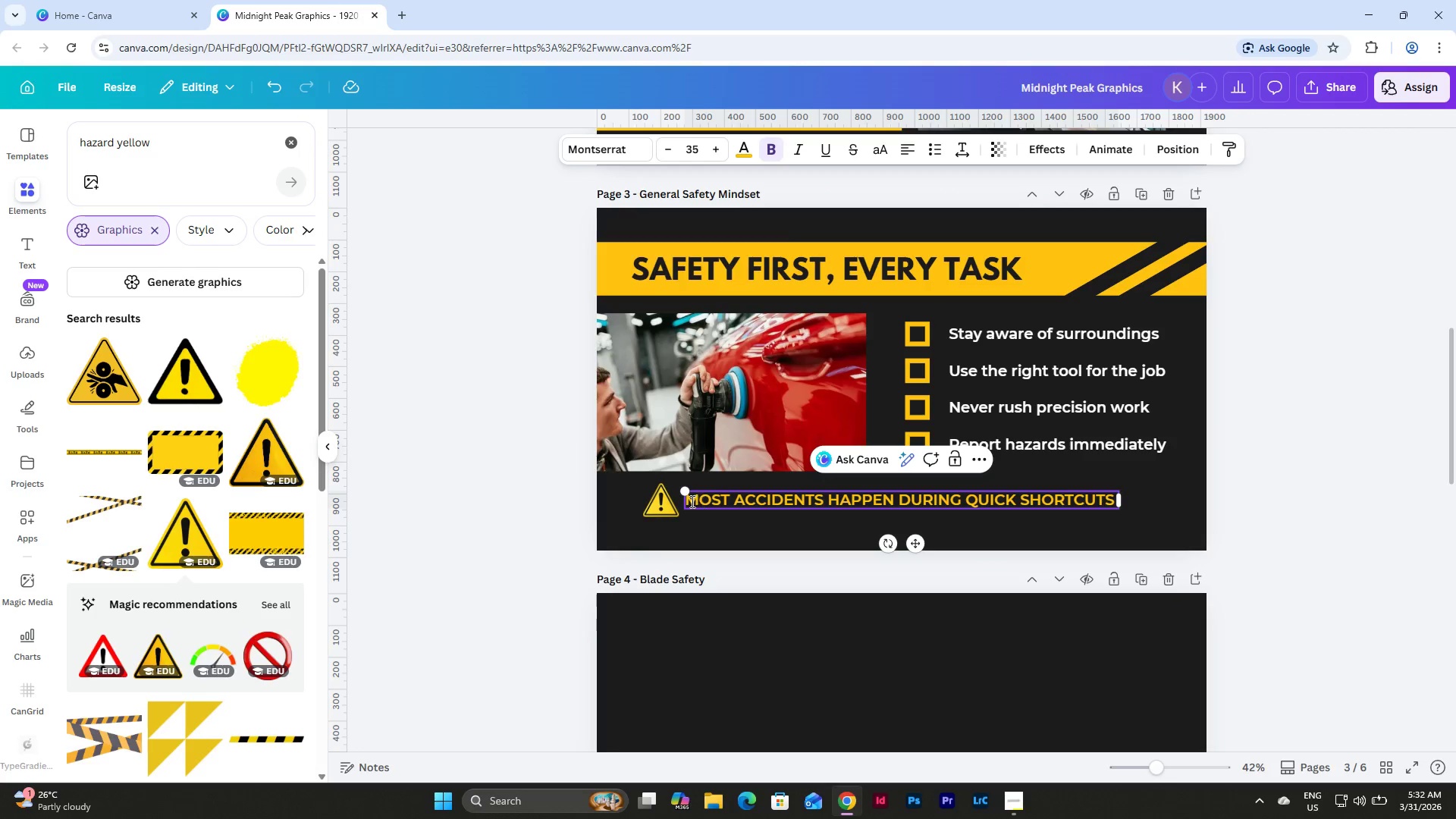 
left_click_drag(start_coordinate=[689, 501], to_coordinate=[959, 499])
 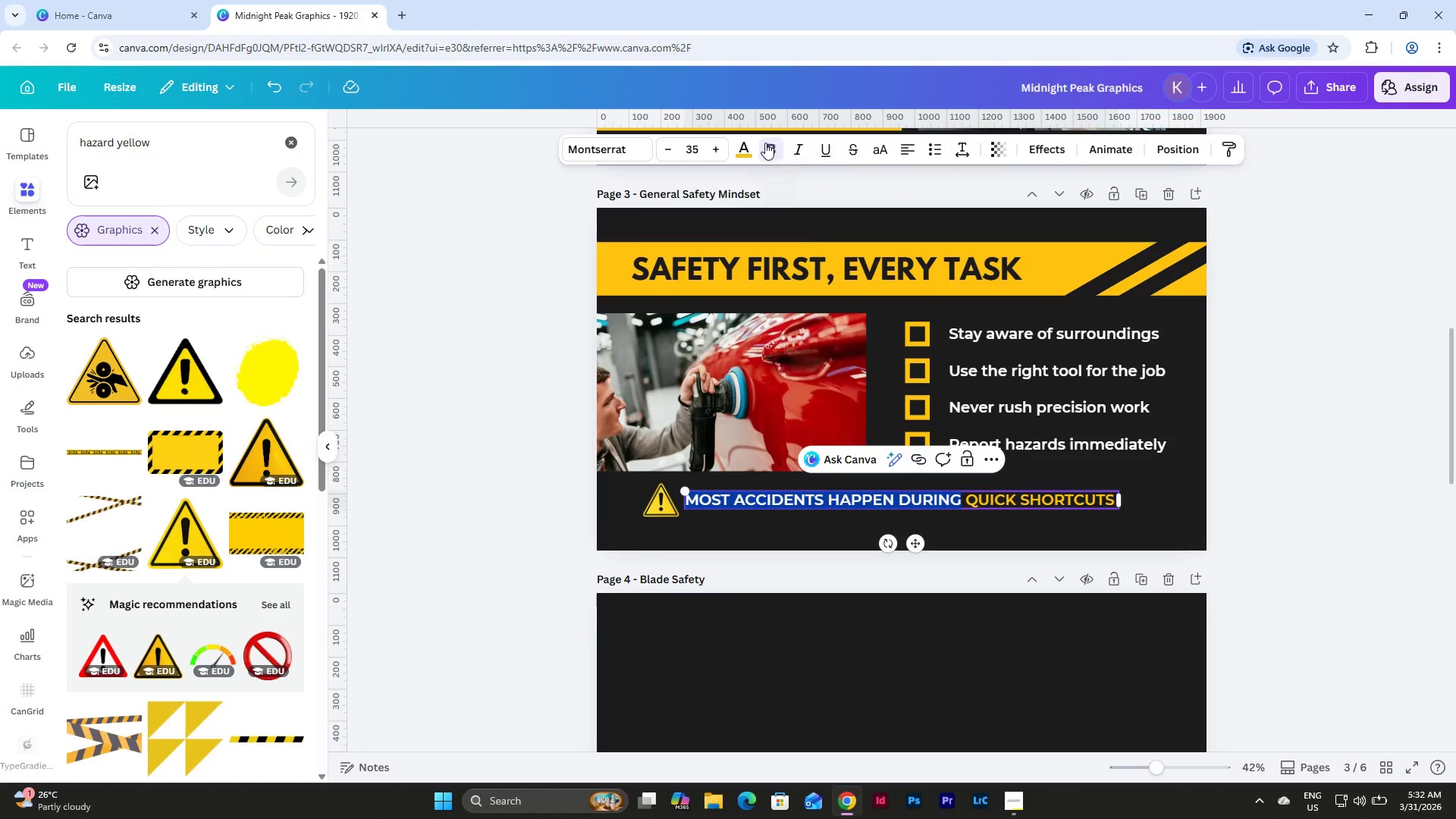 
left_click([750, 147])
 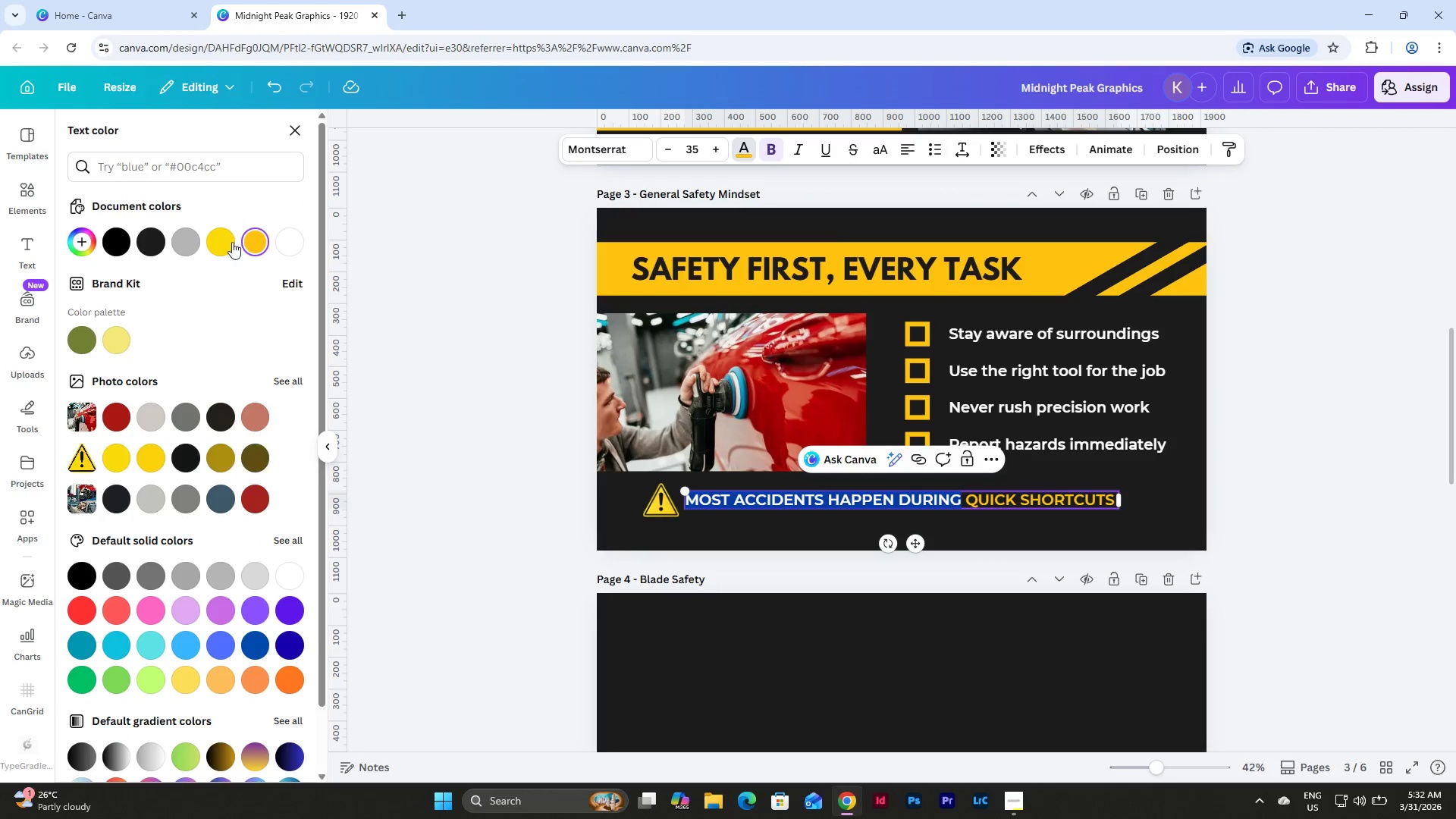 
left_click([290, 251])
 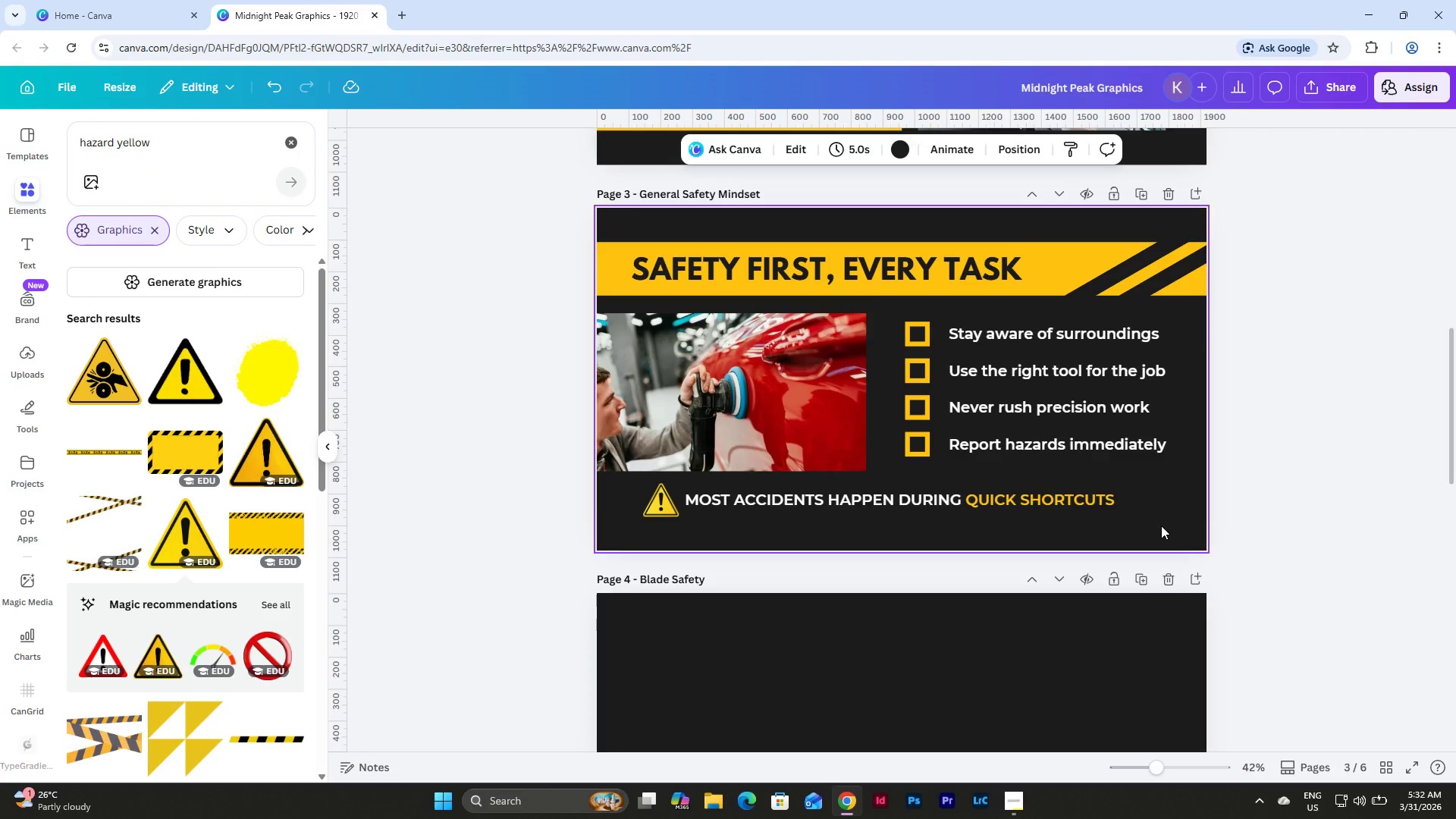 
left_click_drag(start_coordinate=[1161, 526], to_coordinate=[614, 482])
 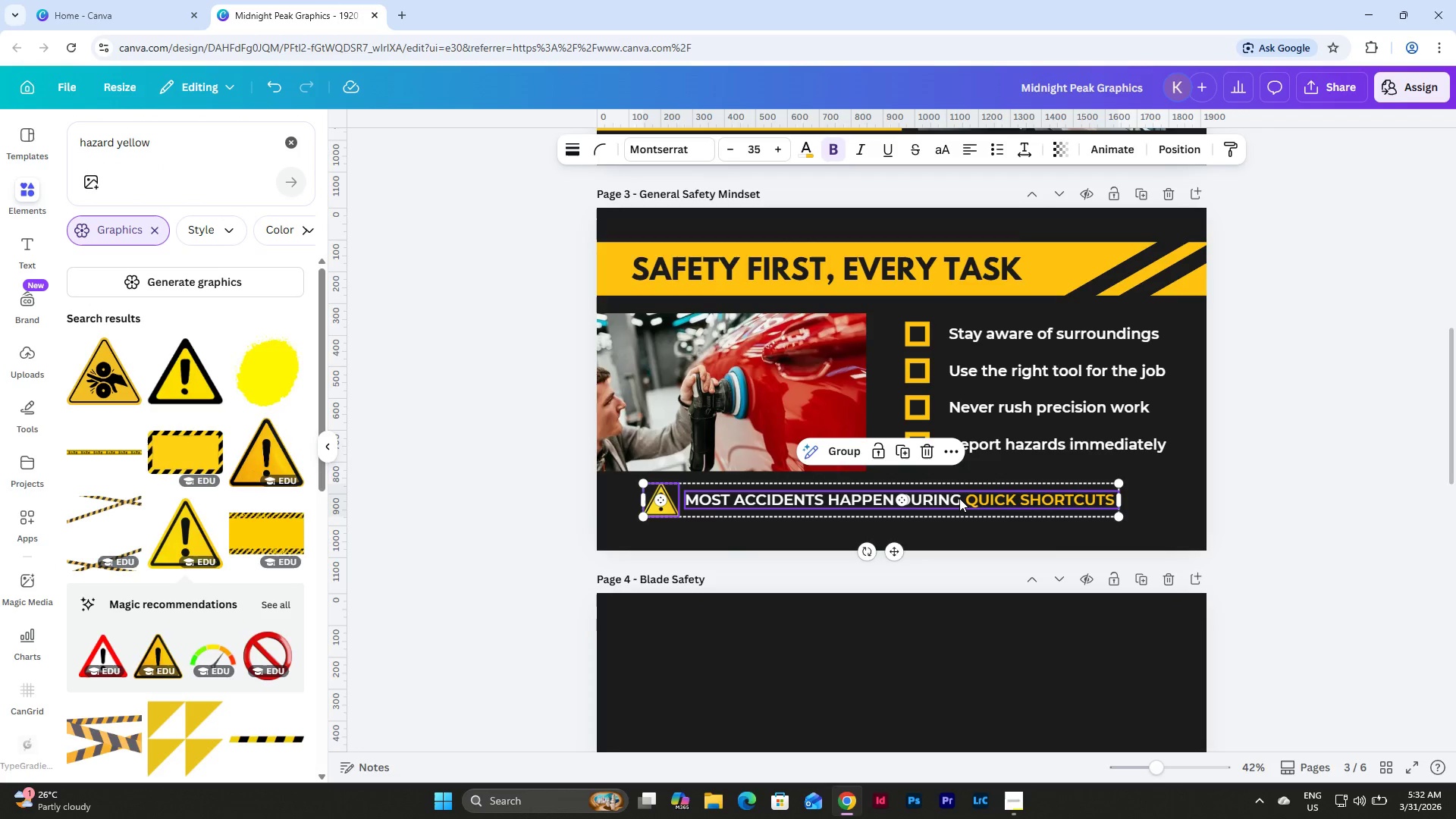 
left_click_drag(start_coordinate=[959, 498], to_coordinate=[980, 497])
 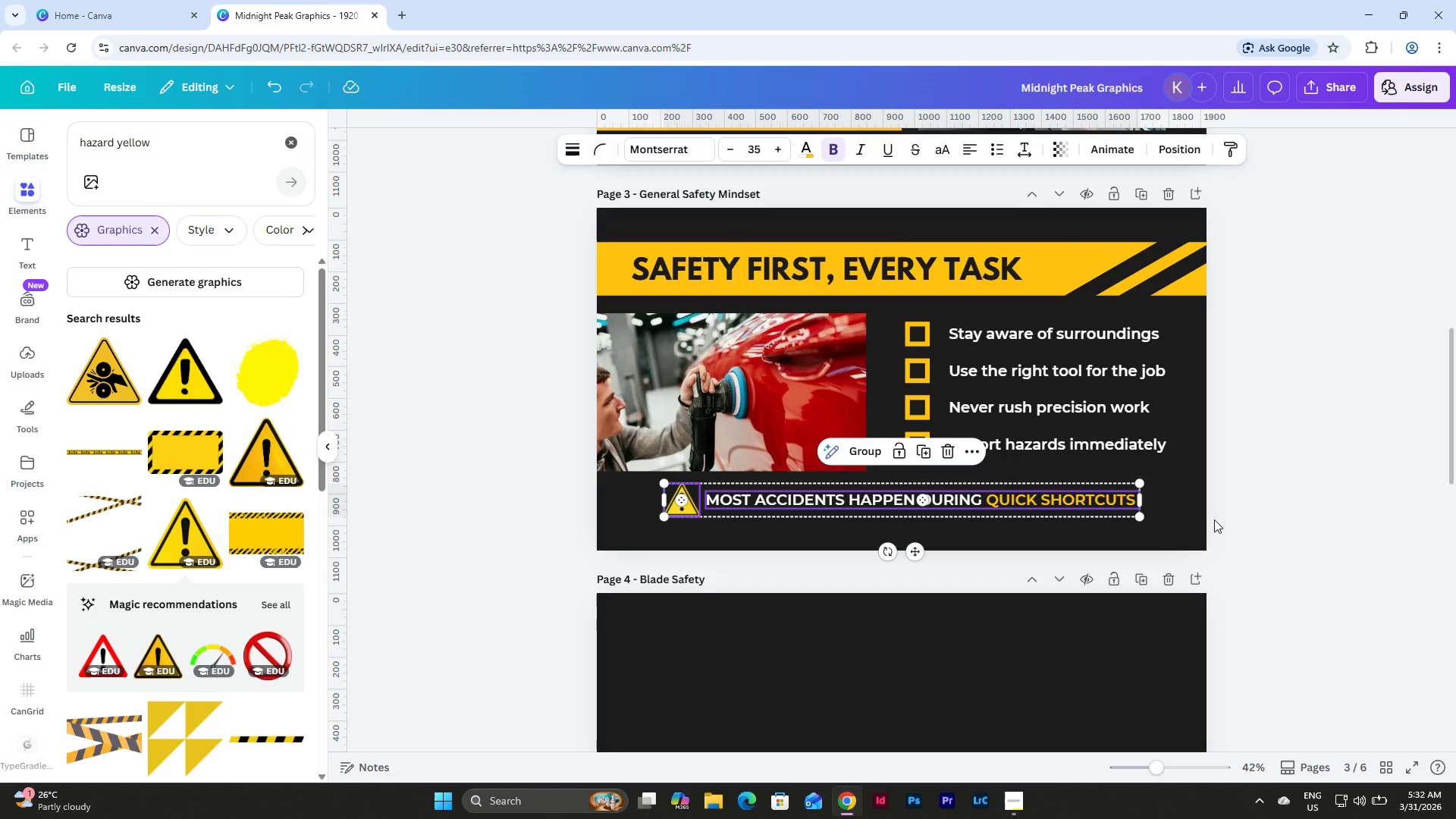 
left_click([1214, 519])
 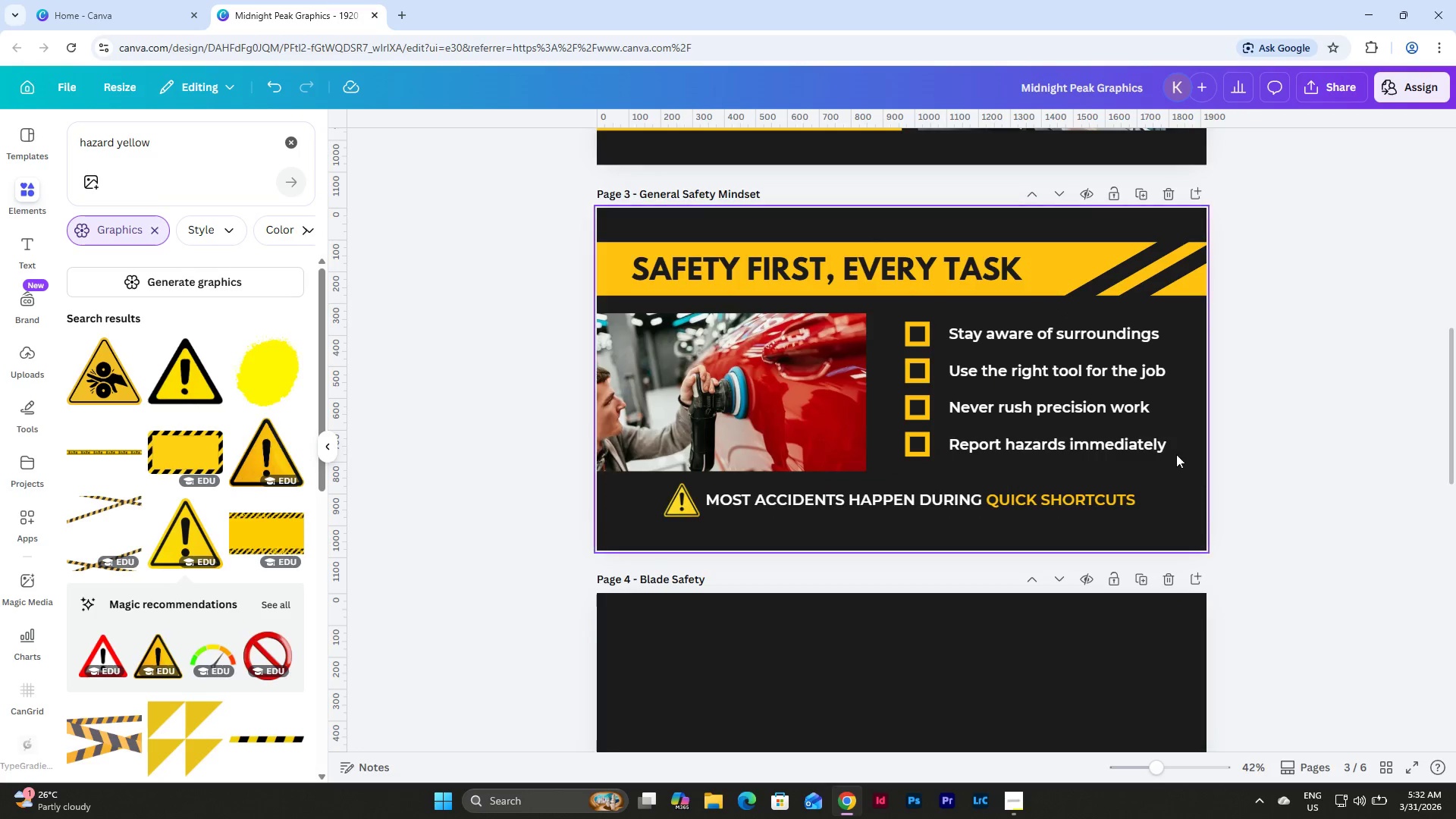 
left_click_drag(start_coordinate=[1197, 461], to_coordinate=[903, 315])
 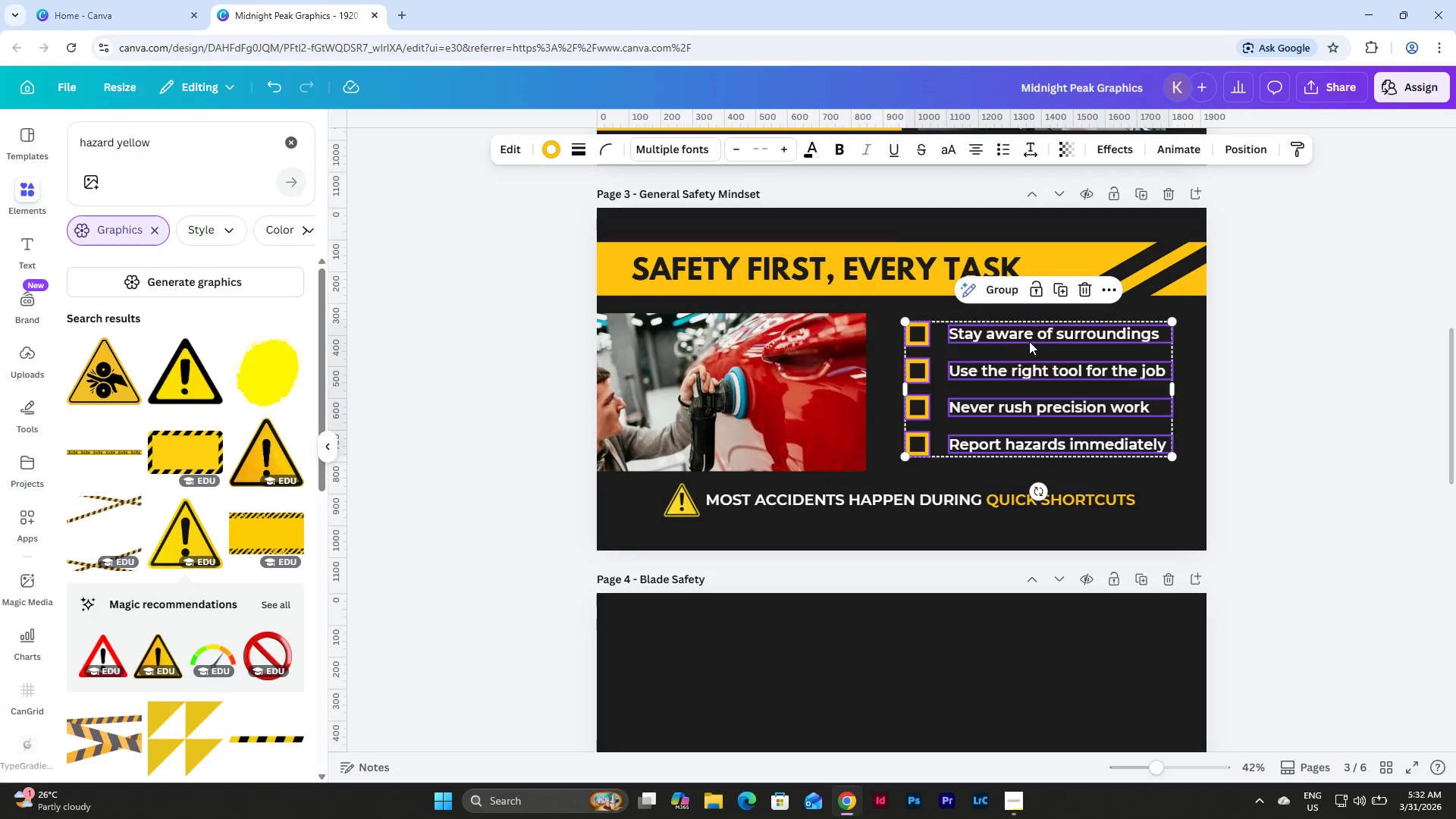 
left_click_drag(start_coordinate=[1029, 341], to_coordinate=[1029, 348])
 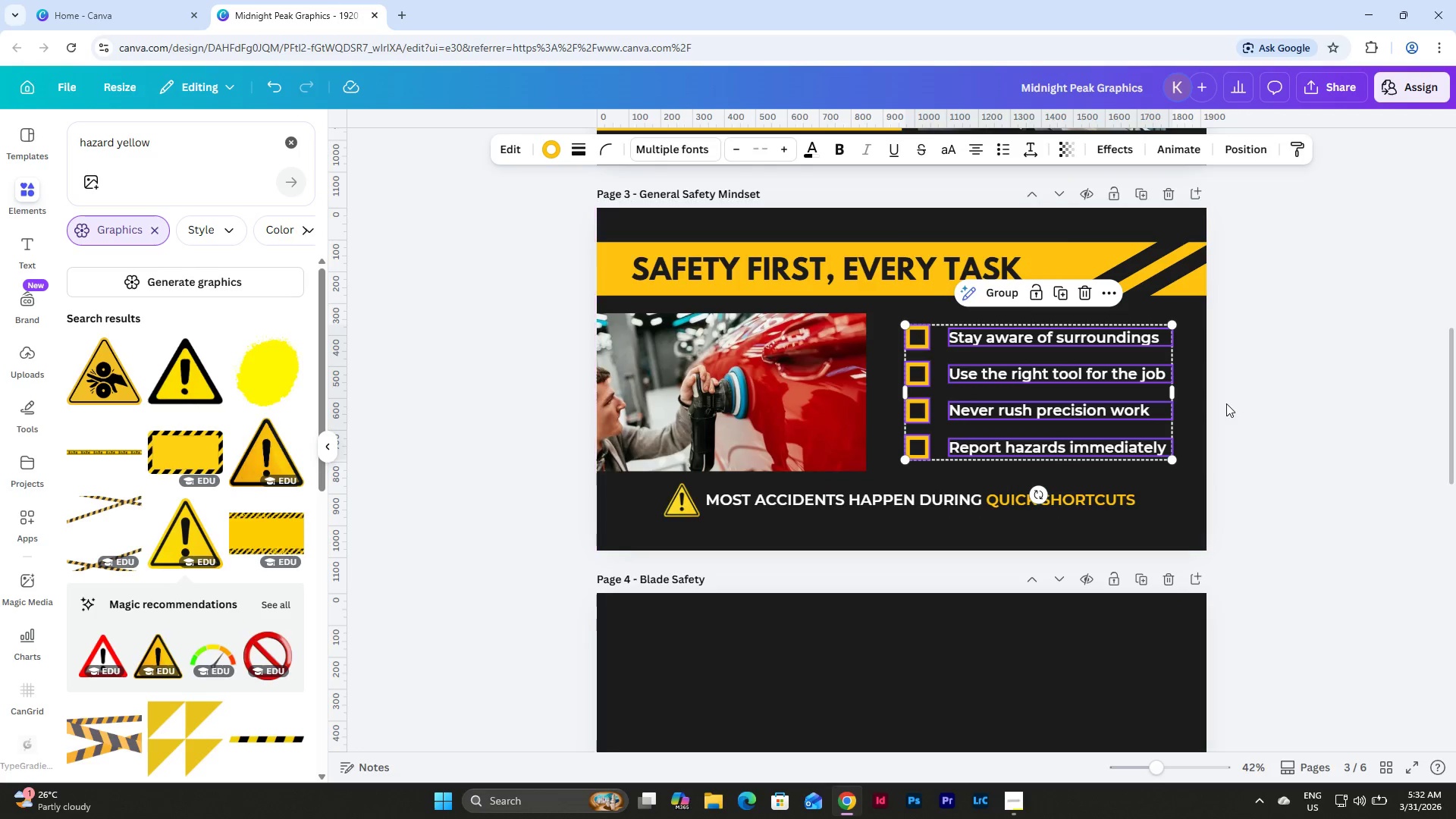 
left_click([1226, 403])
 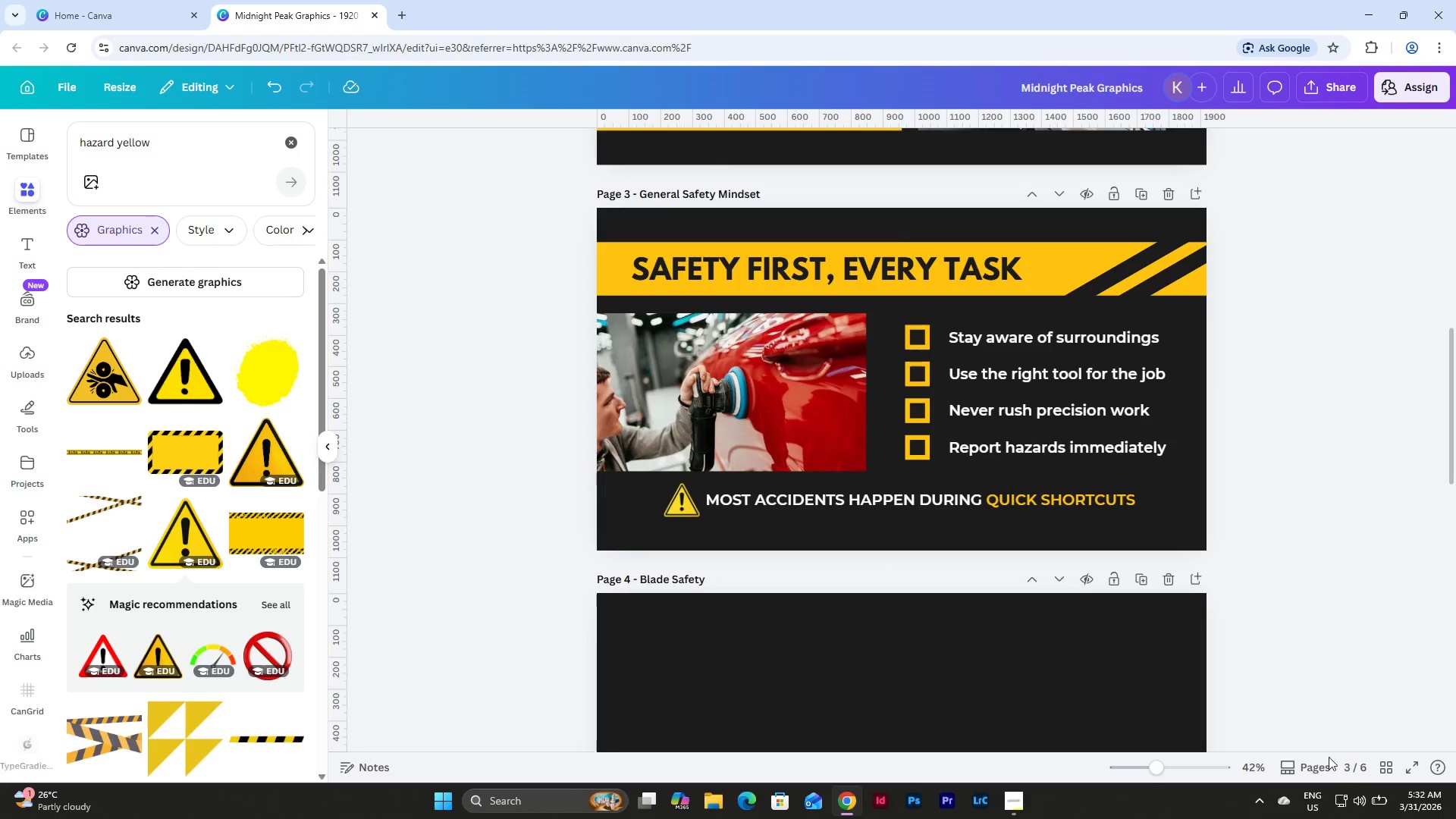 
left_click([1387, 764])
 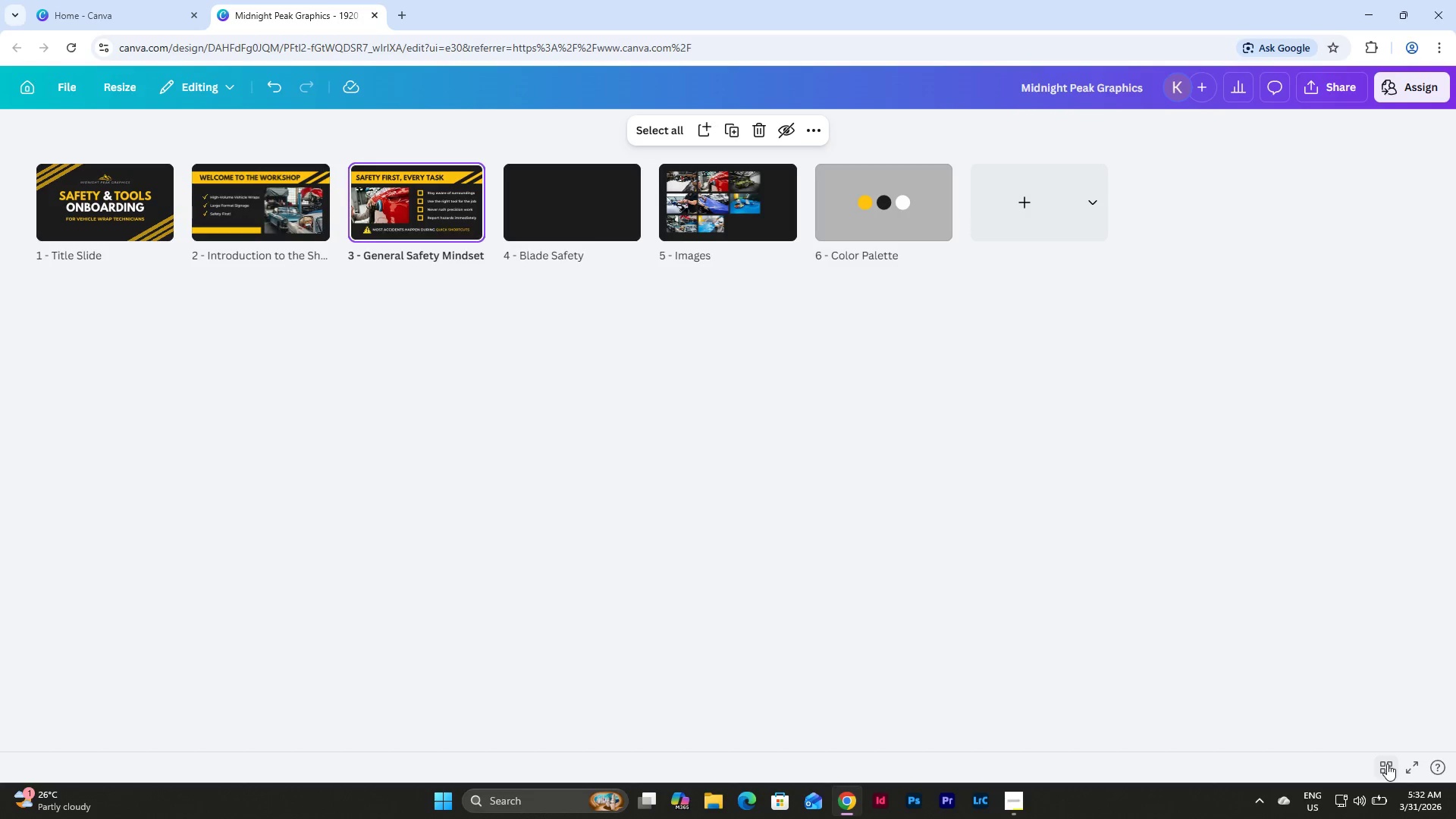 
left_click([1387, 764])
 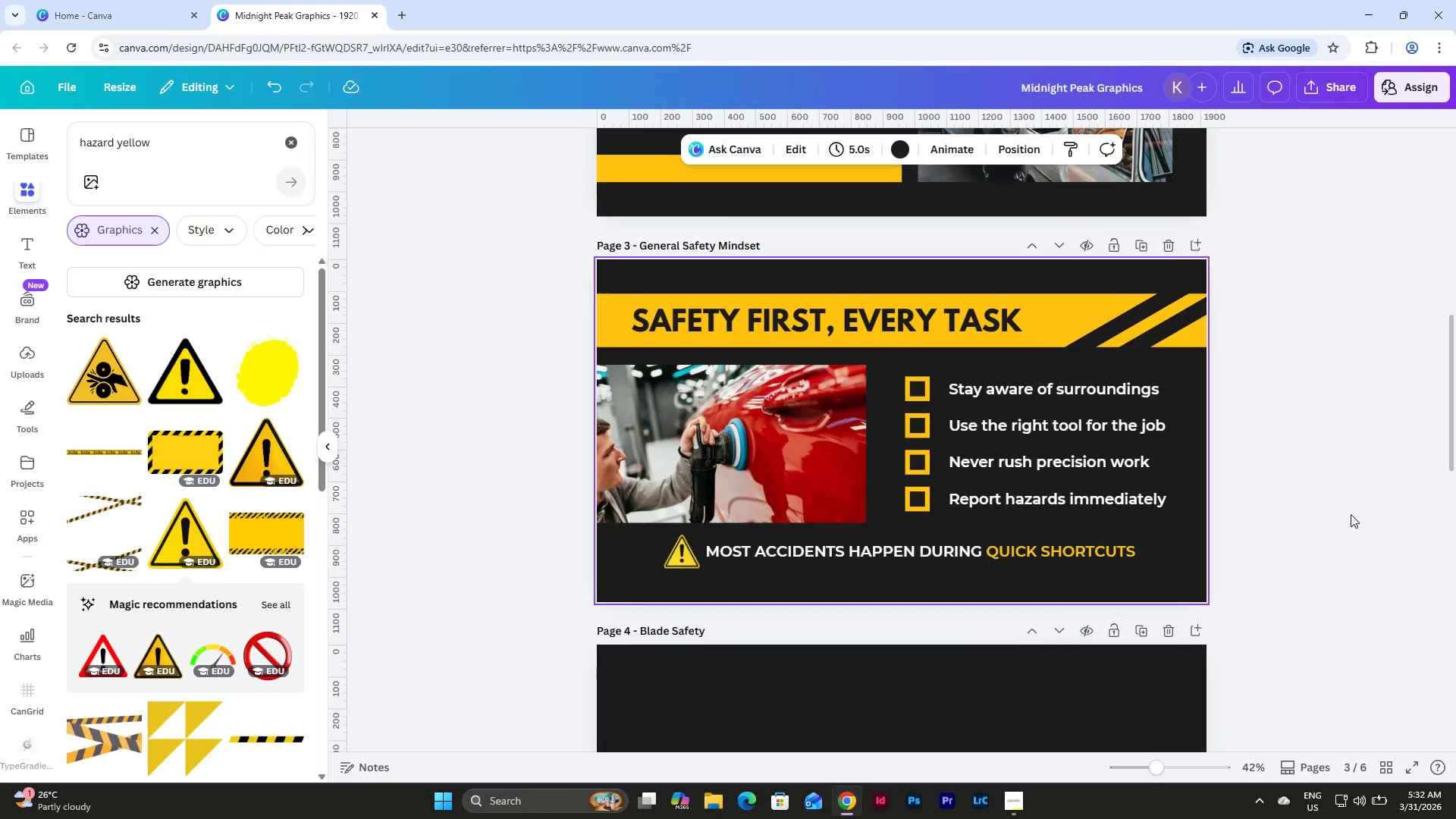 
scroll: coordinate [1345, 503], scroll_direction: up, amount: 2.0